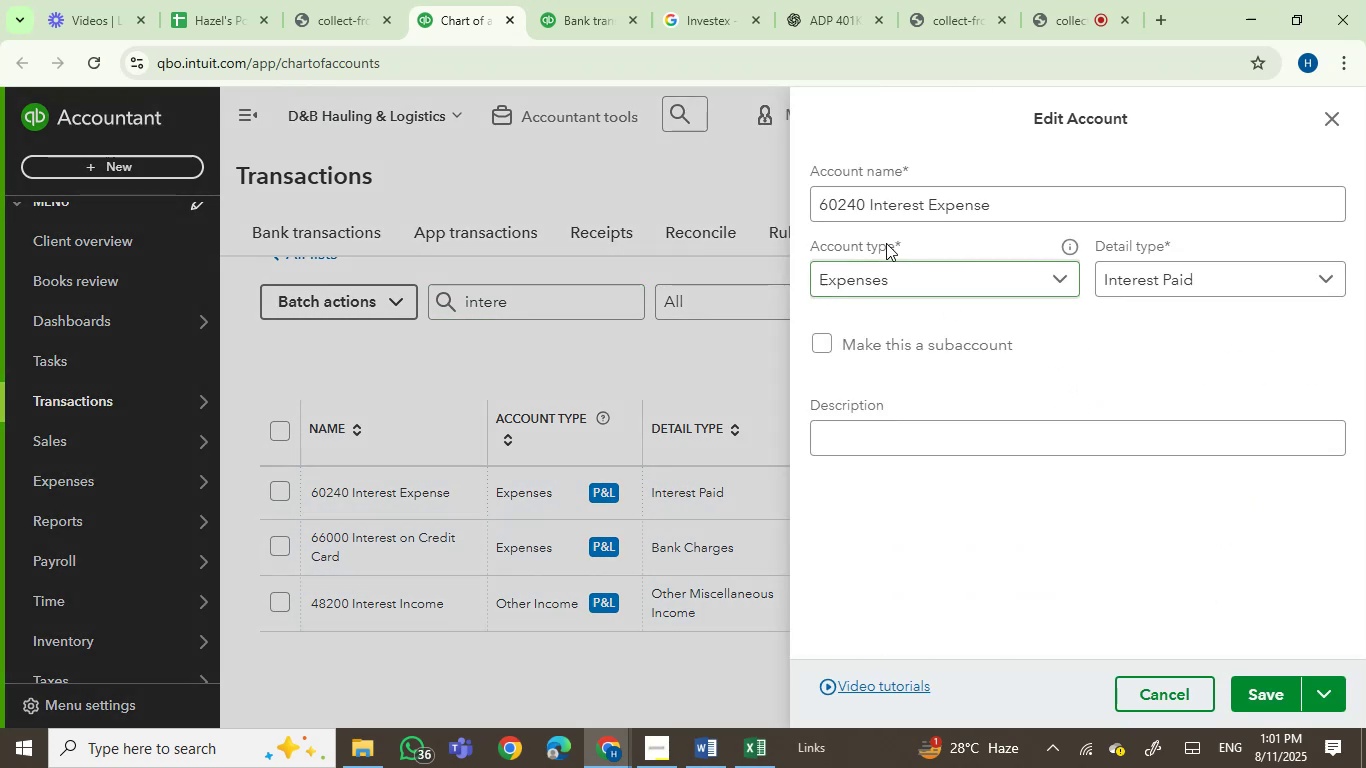 
double_click([839, 205])
 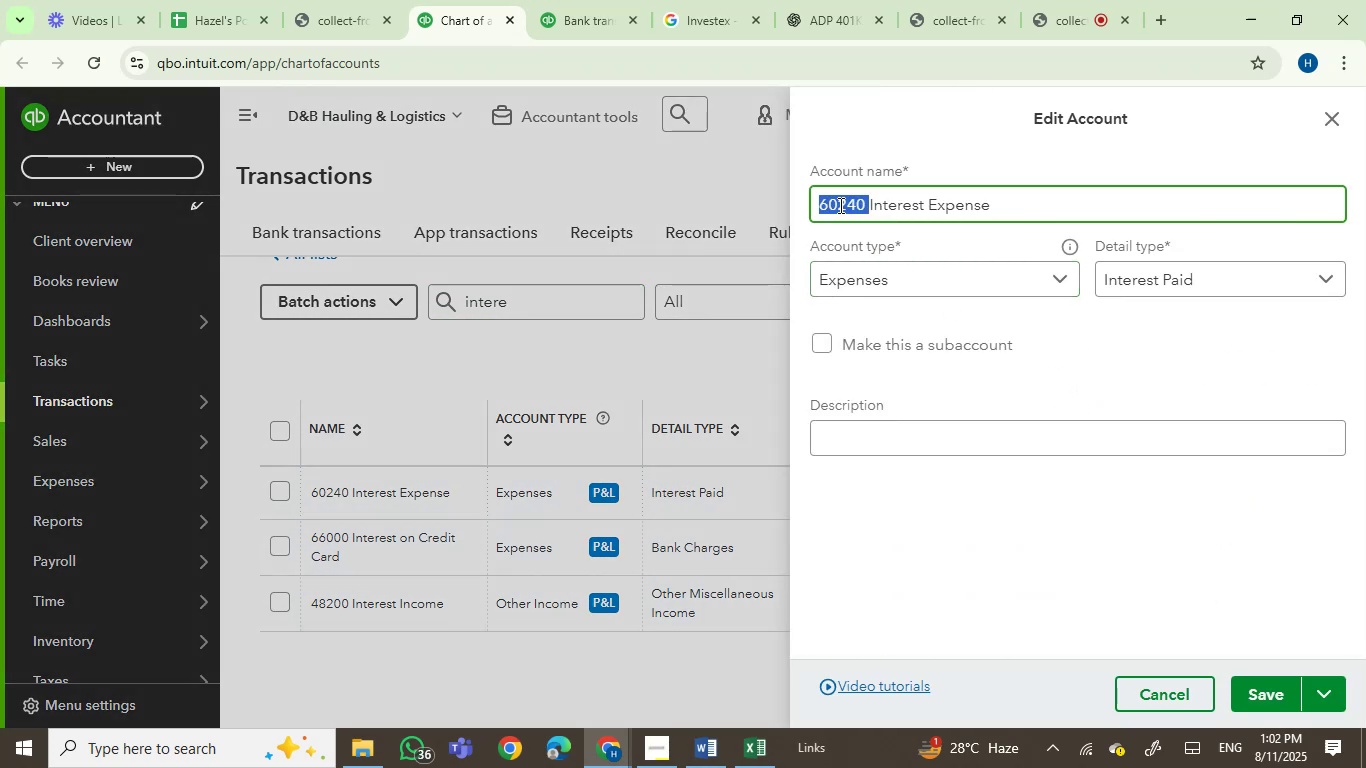 
key(Backspace)
 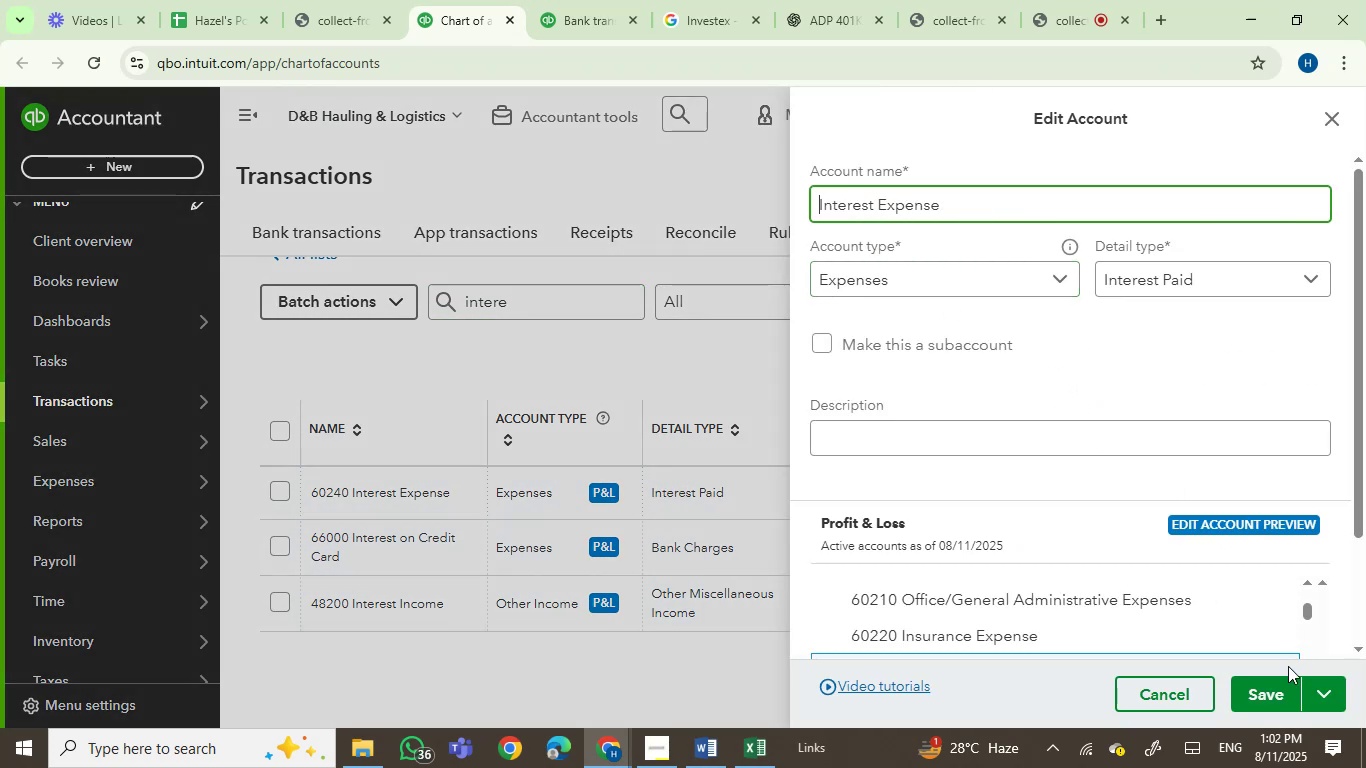 
left_click([1267, 699])
 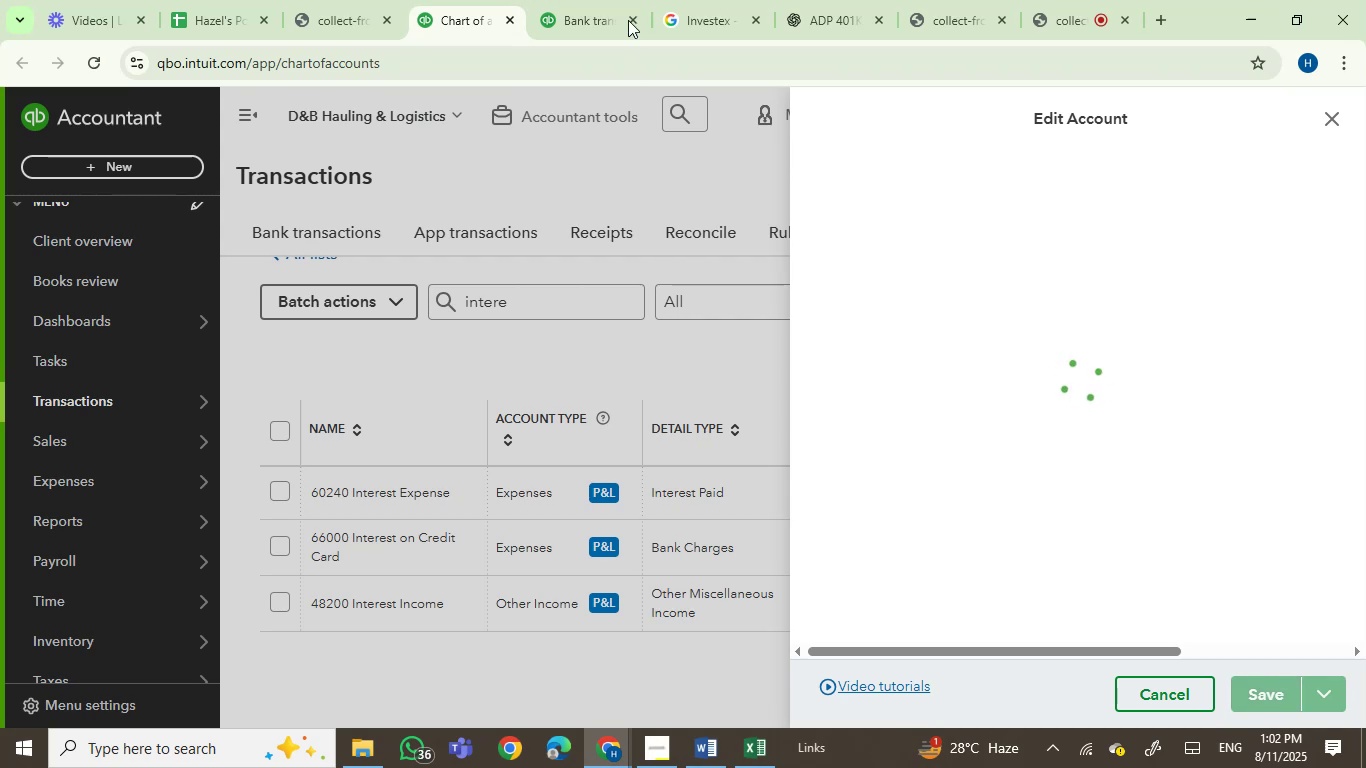 
left_click([576, 0])
 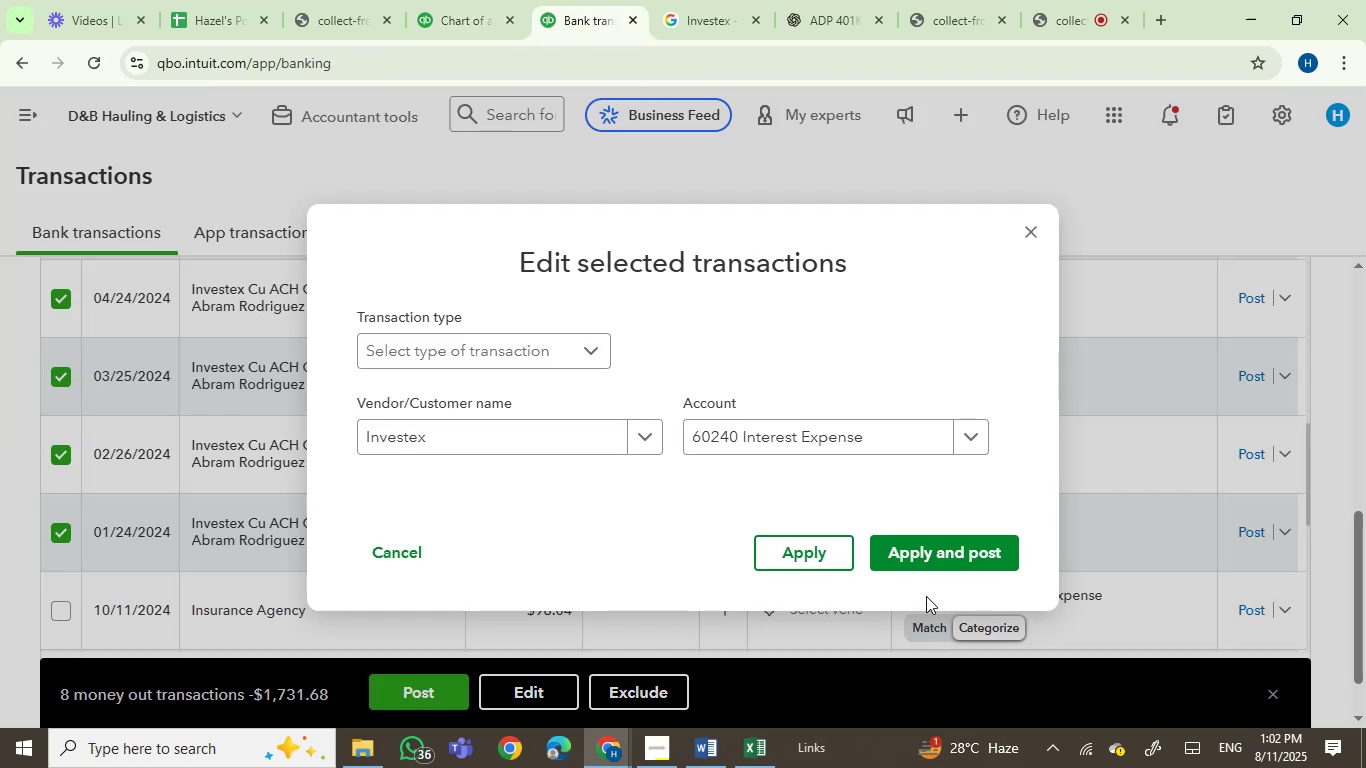 
left_click([920, 551])
 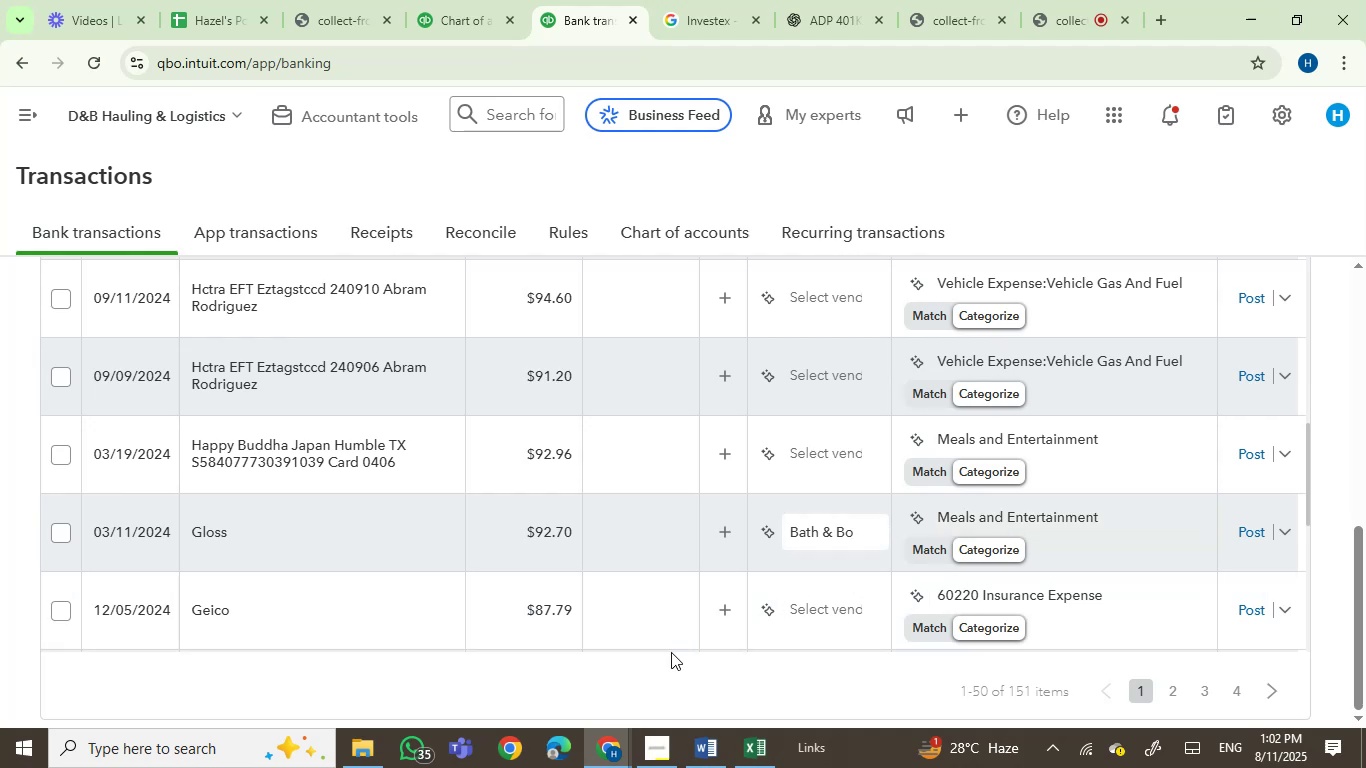 
wait(33.14)
 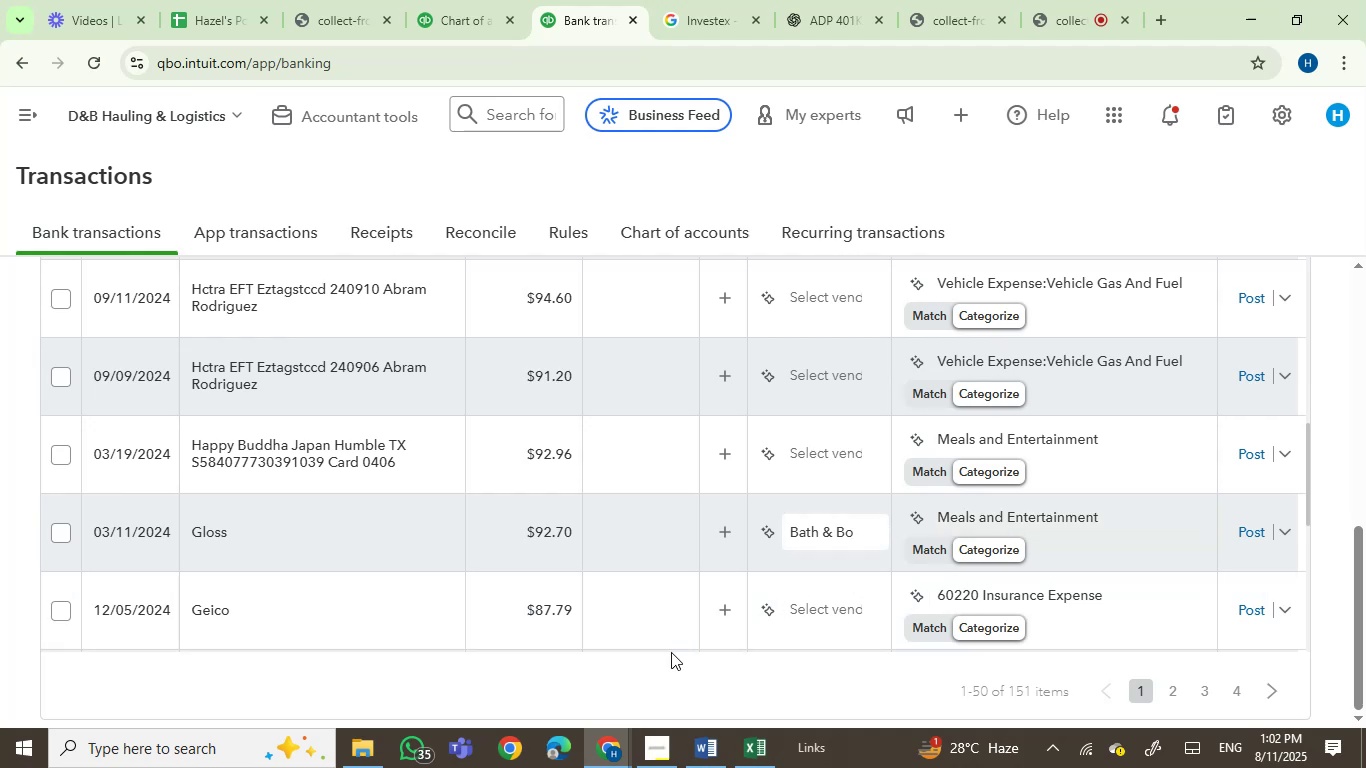 
scroll: coordinate [278, 507], scroll_direction: up, amount: 2.0
 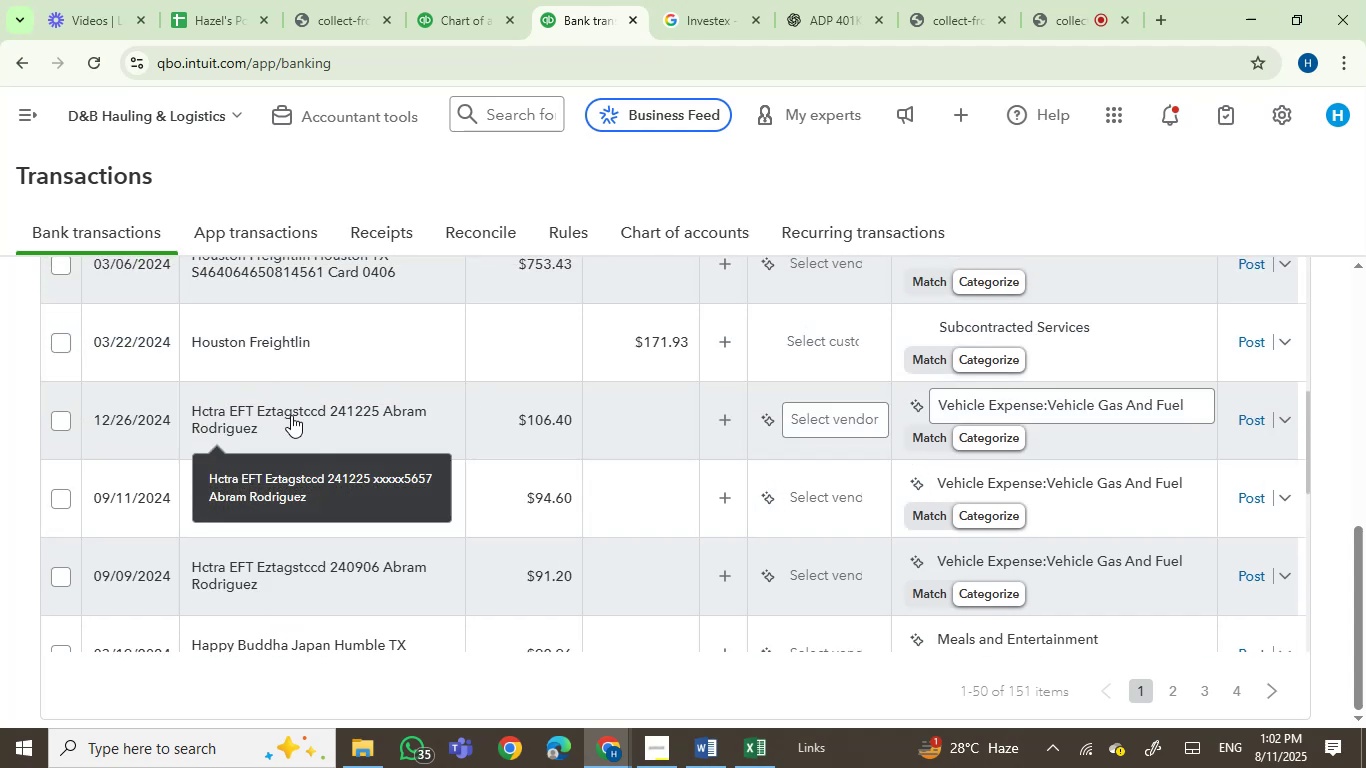 
left_click([298, 415])
 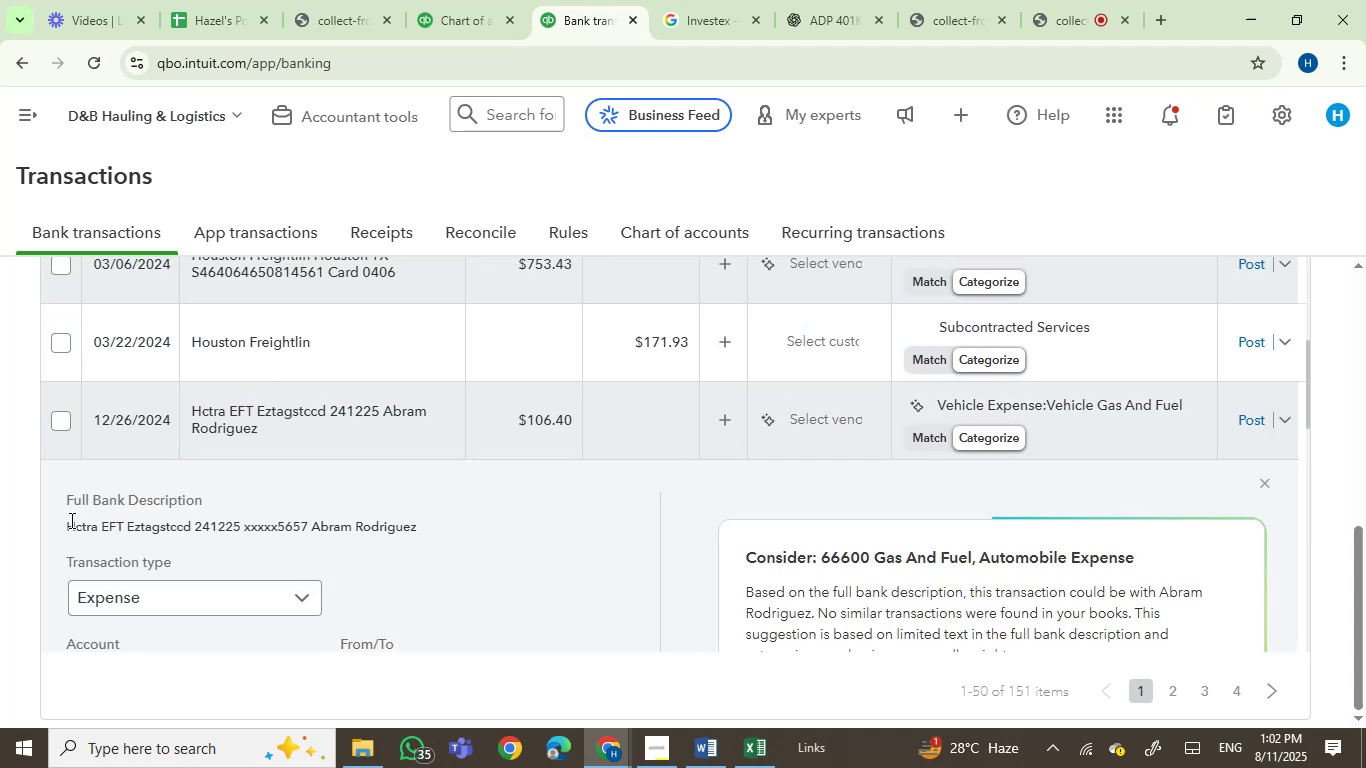 
left_click([80, 524])
 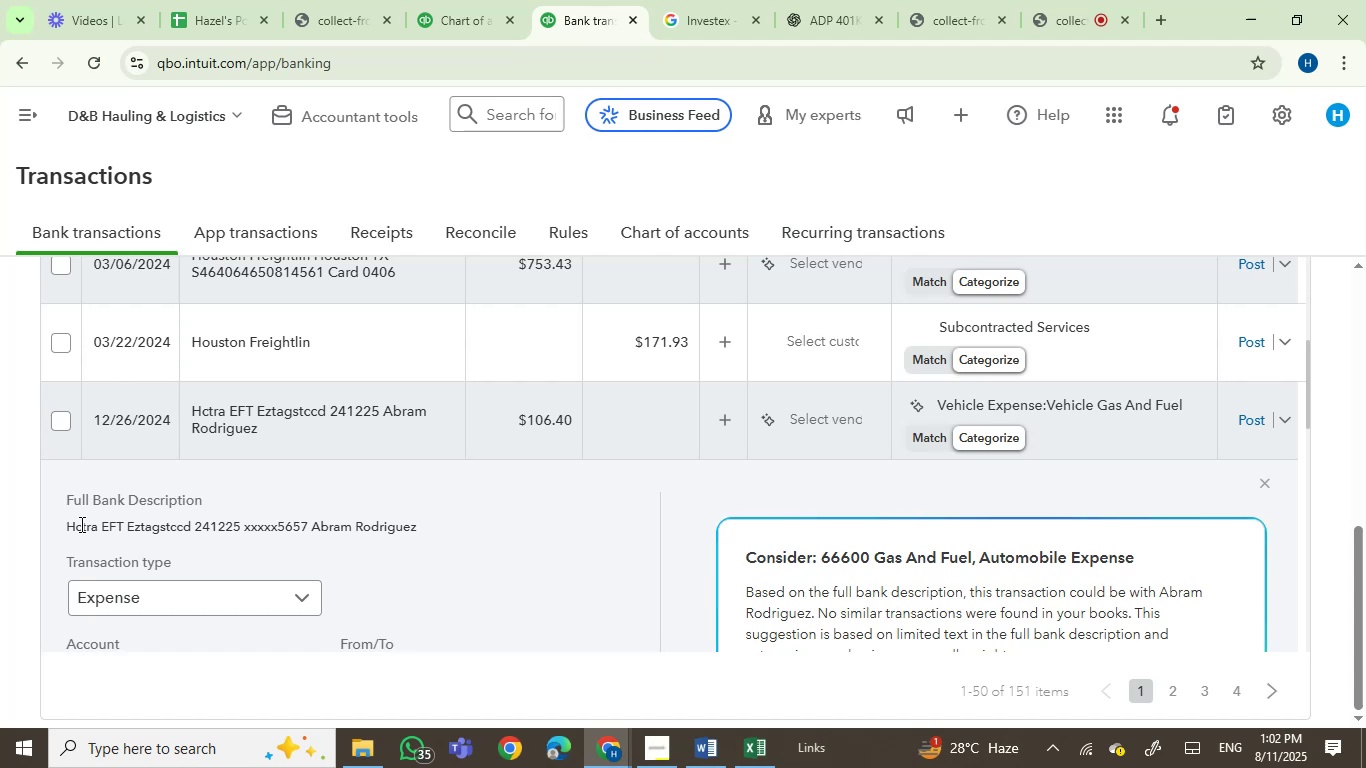 
left_click_drag(start_coordinate=[80, 524], to_coordinate=[159, 524])
 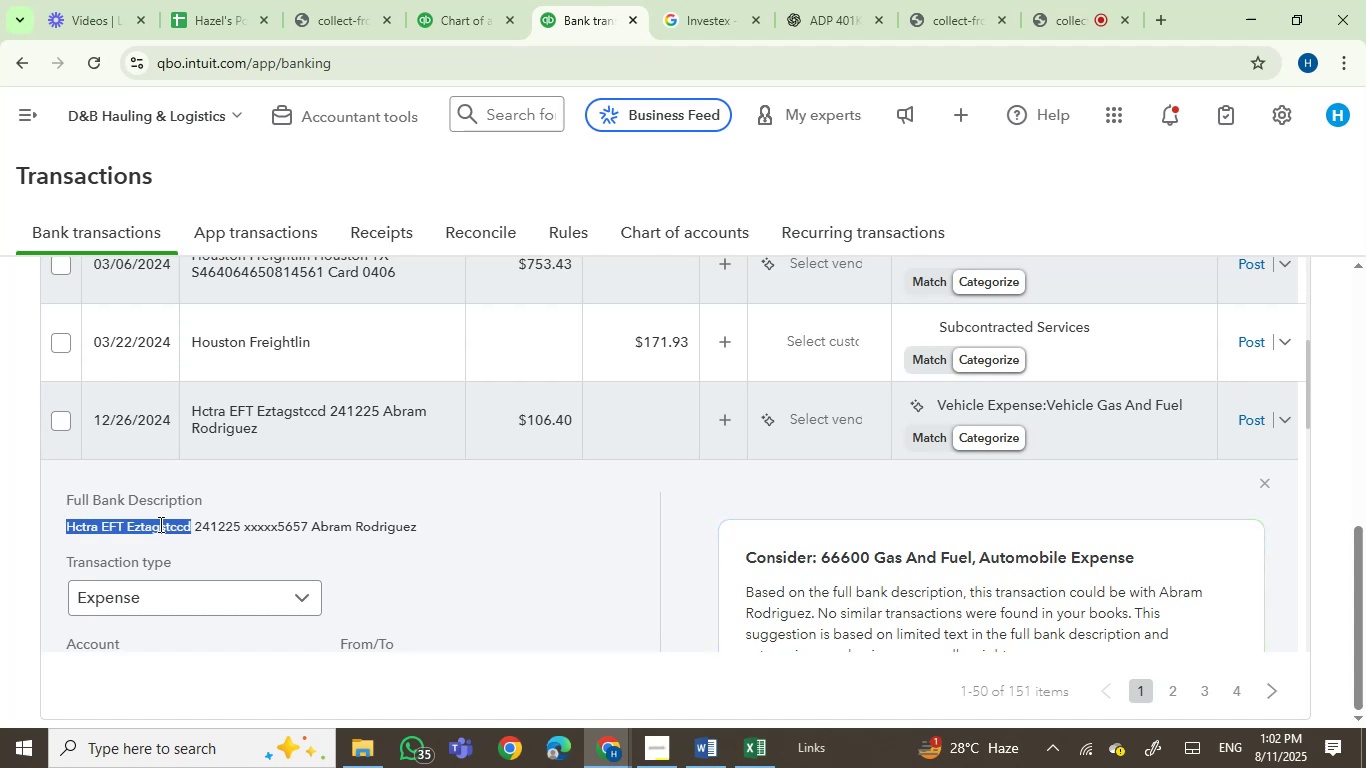 
key(Control+C)
 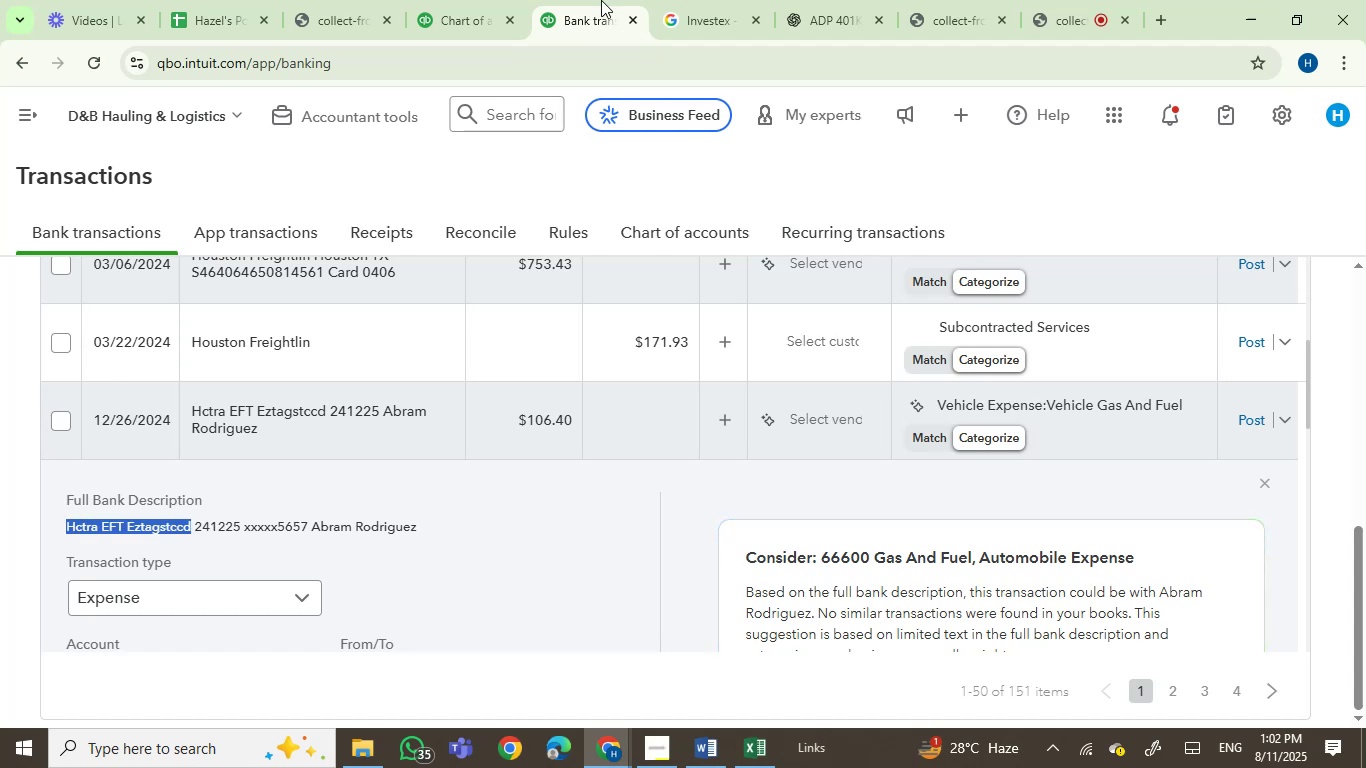 
left_click([666, 0])
 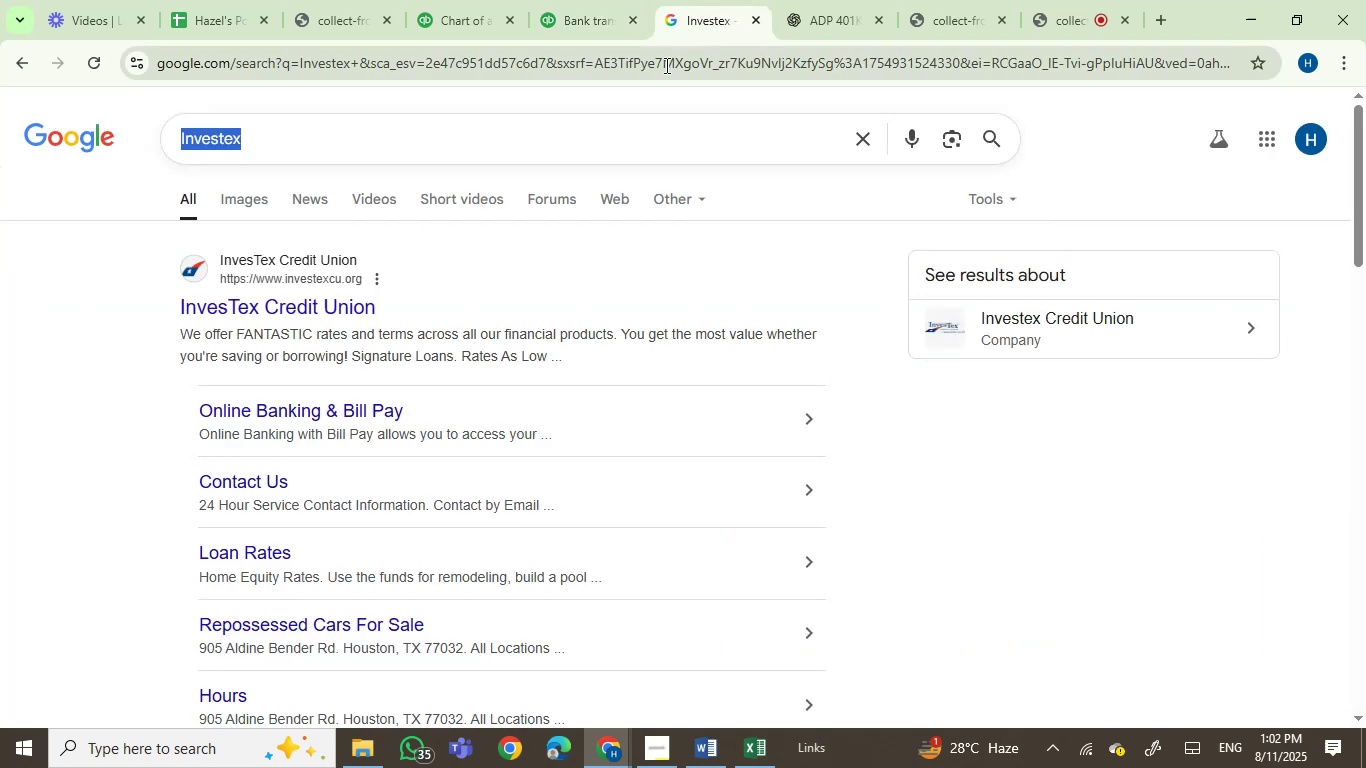 
key(Control+ControlLeft)
 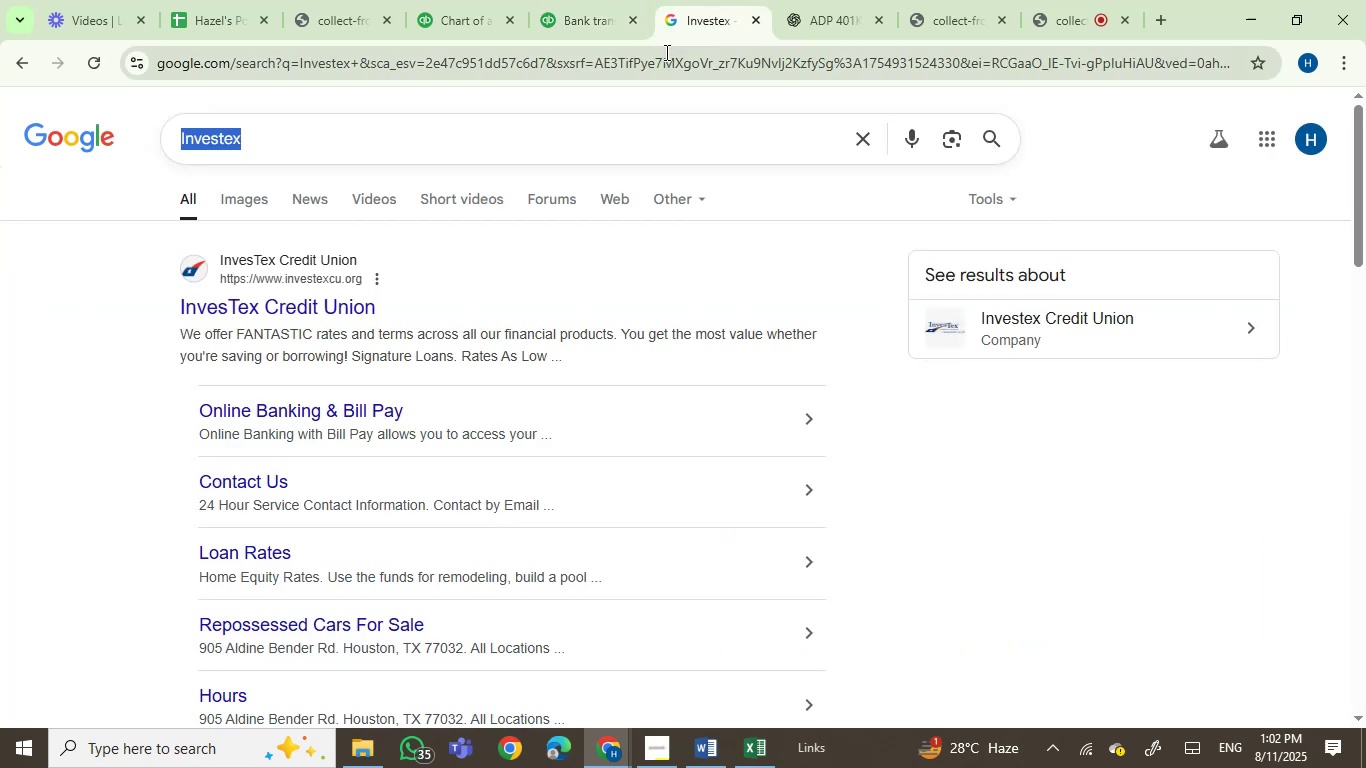 
left_click([665, 52])
 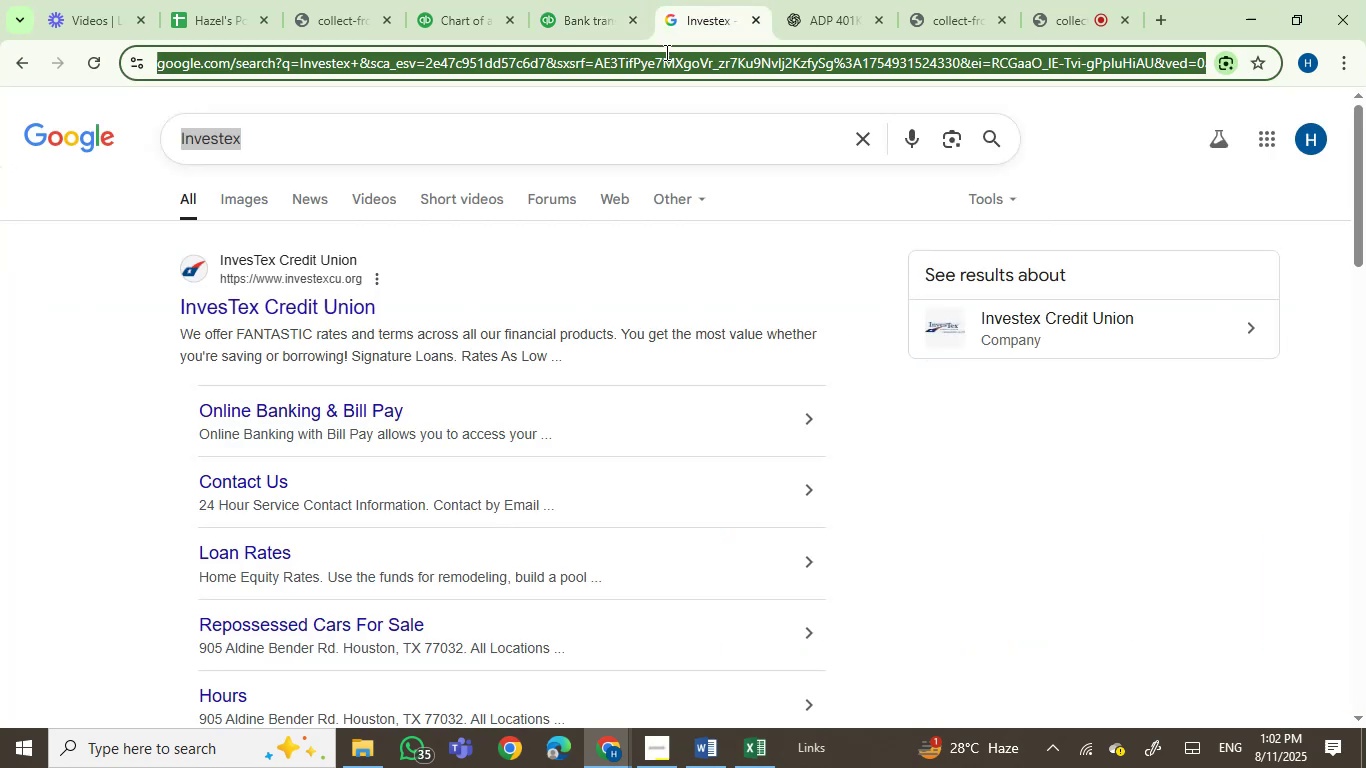 
key(Control+V)
 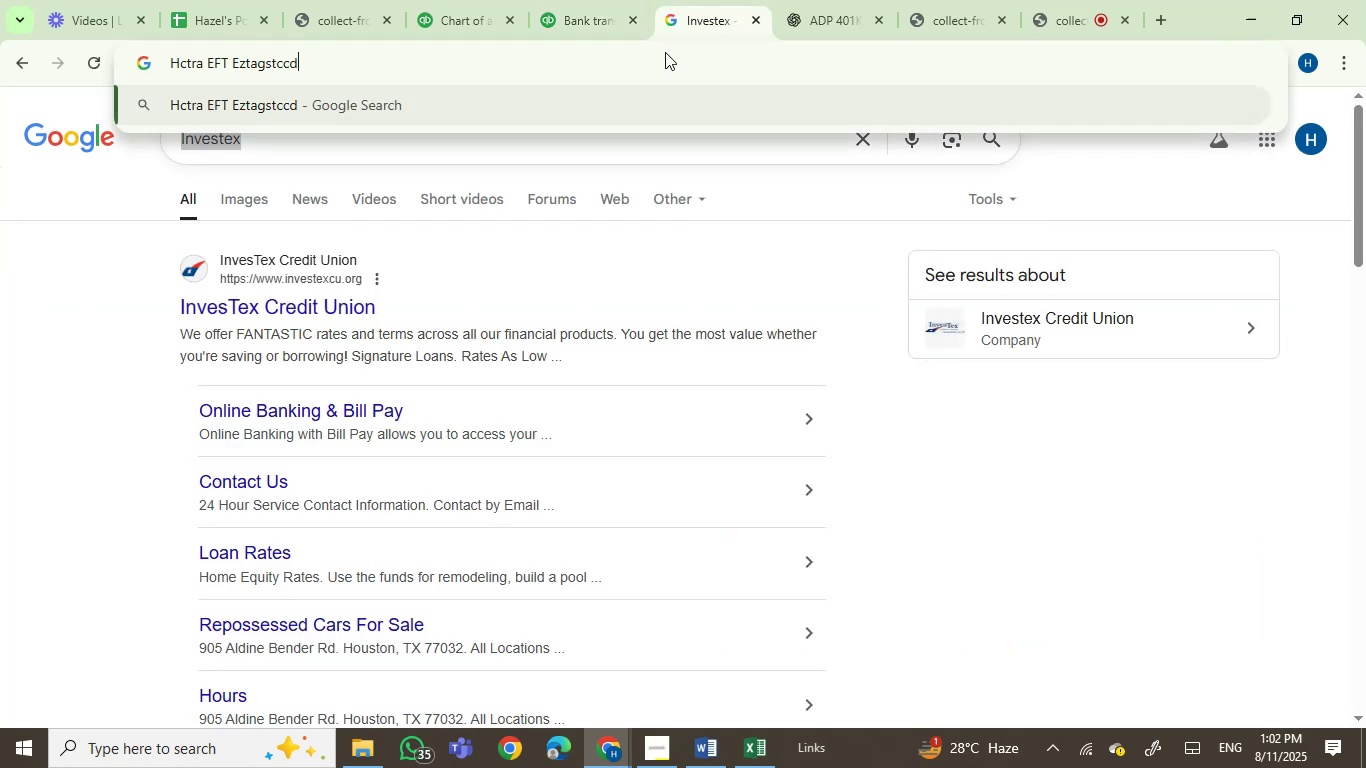 
key(Enter)
 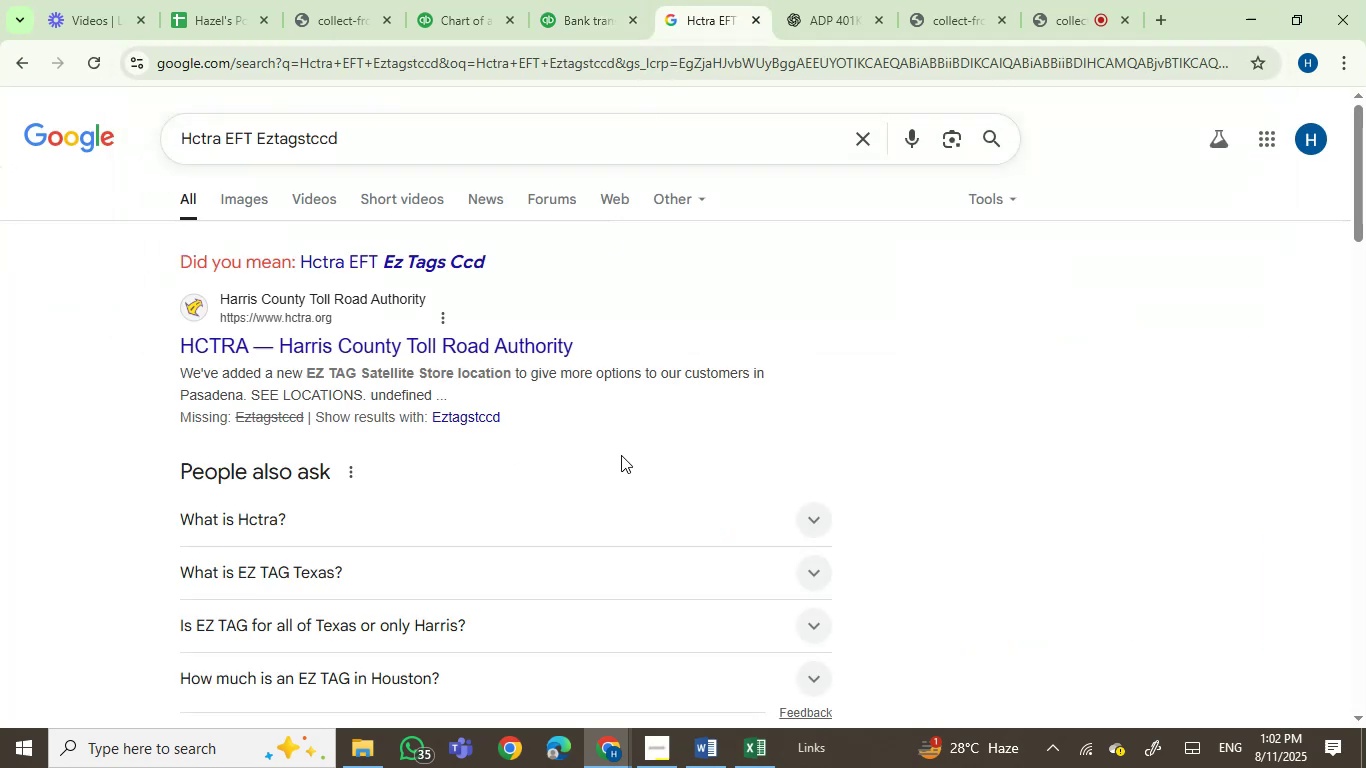 
left_click([569, 6])
 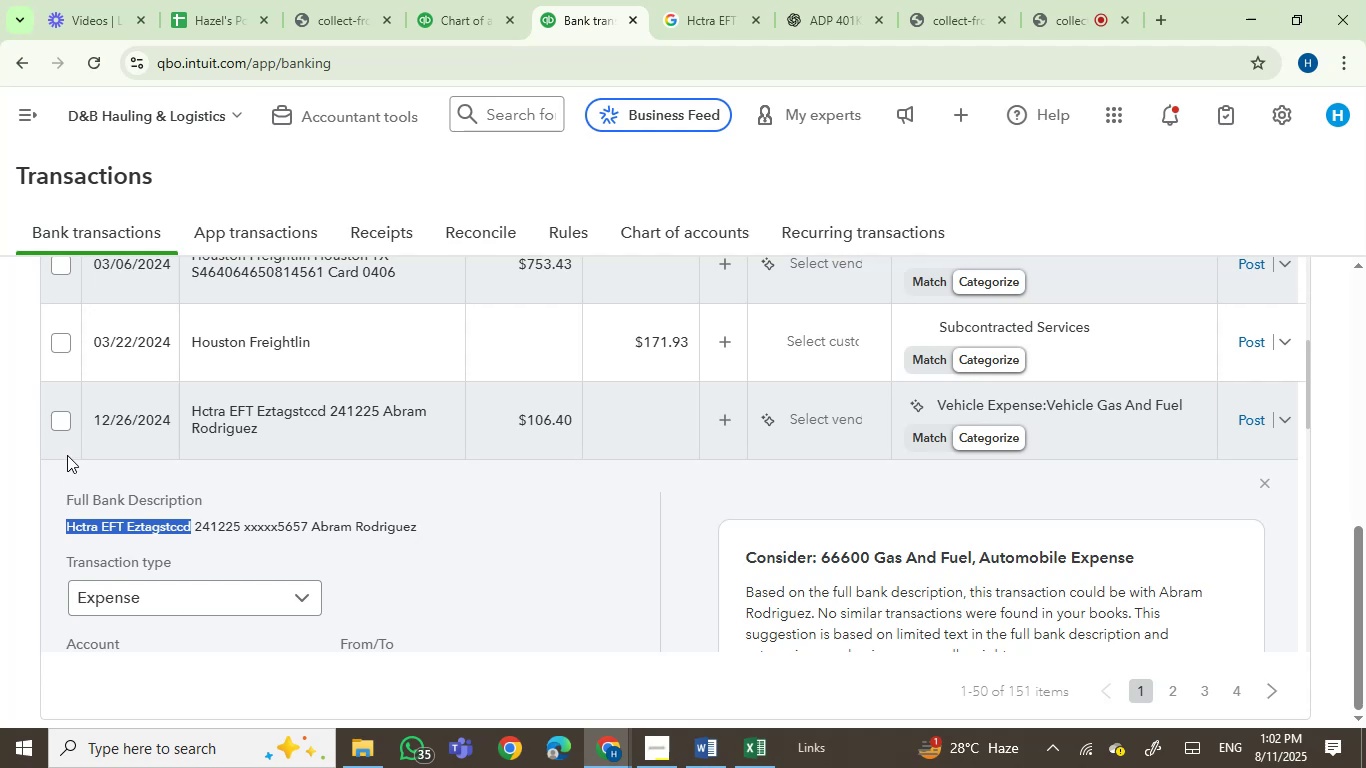 
left_click([62, 420])
 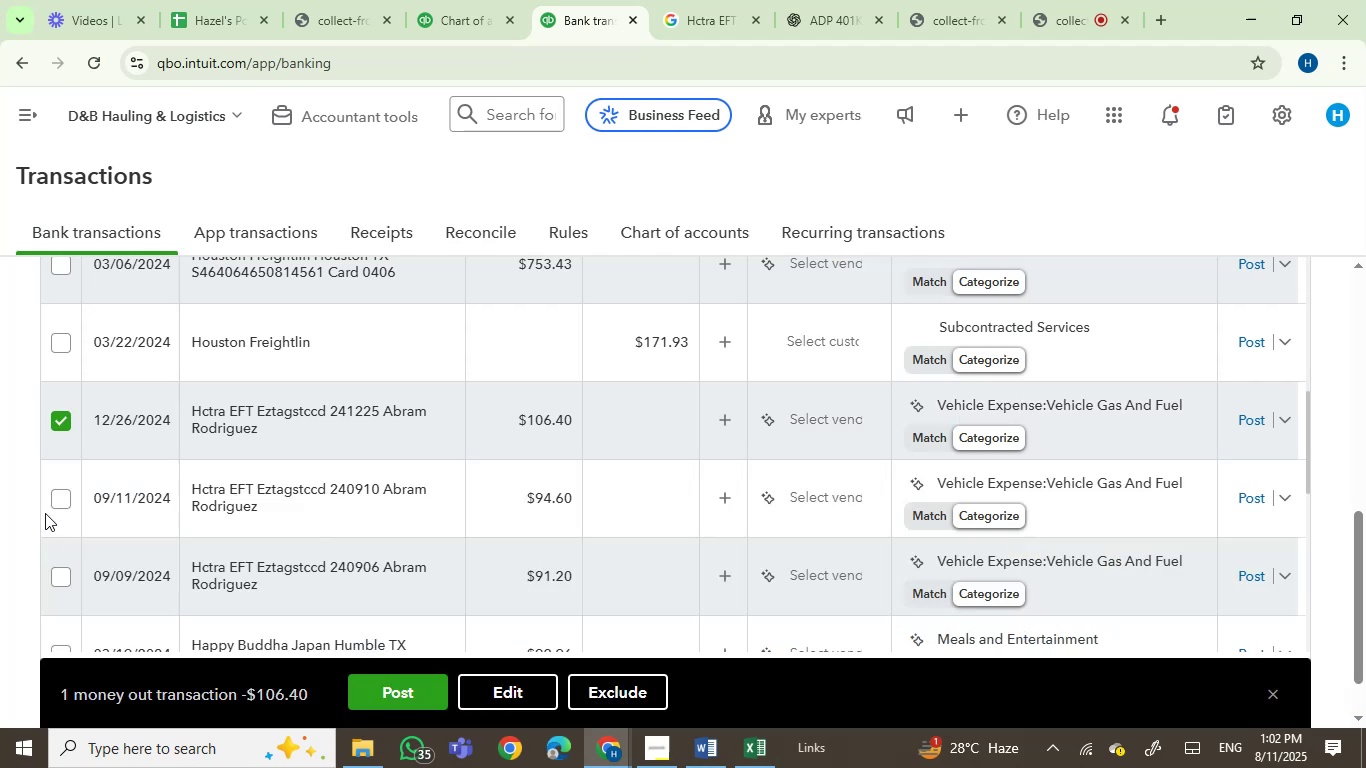 
left_click([59, 501])
 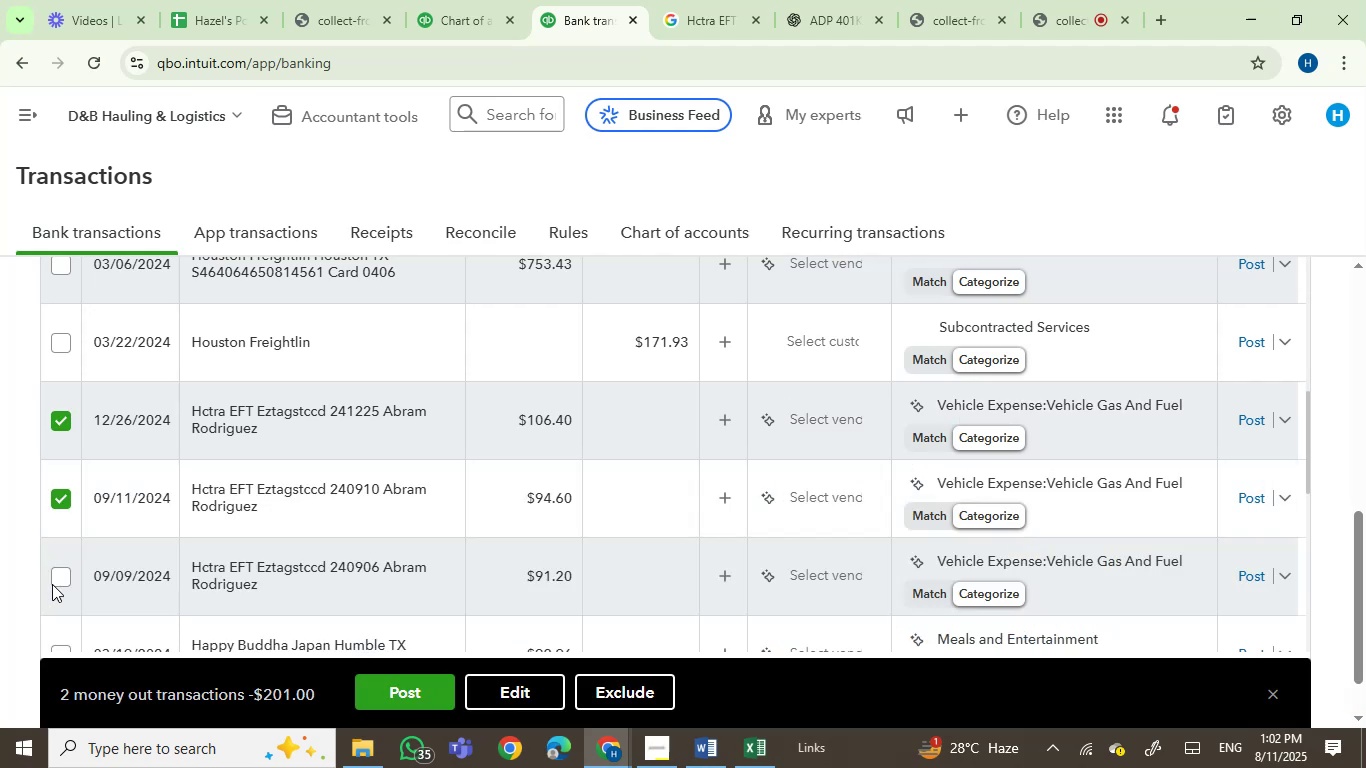 
left_click([60, 581])
 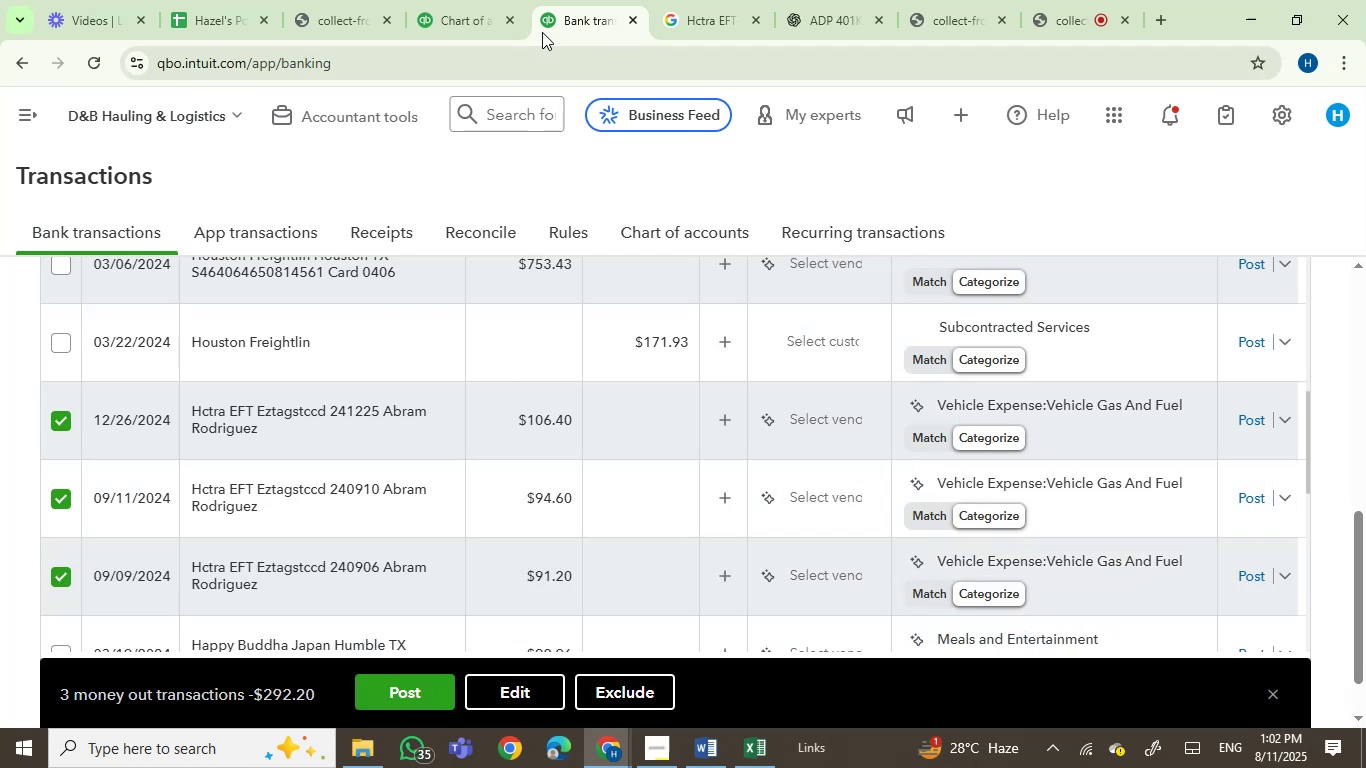 
left_click([674, 5])
 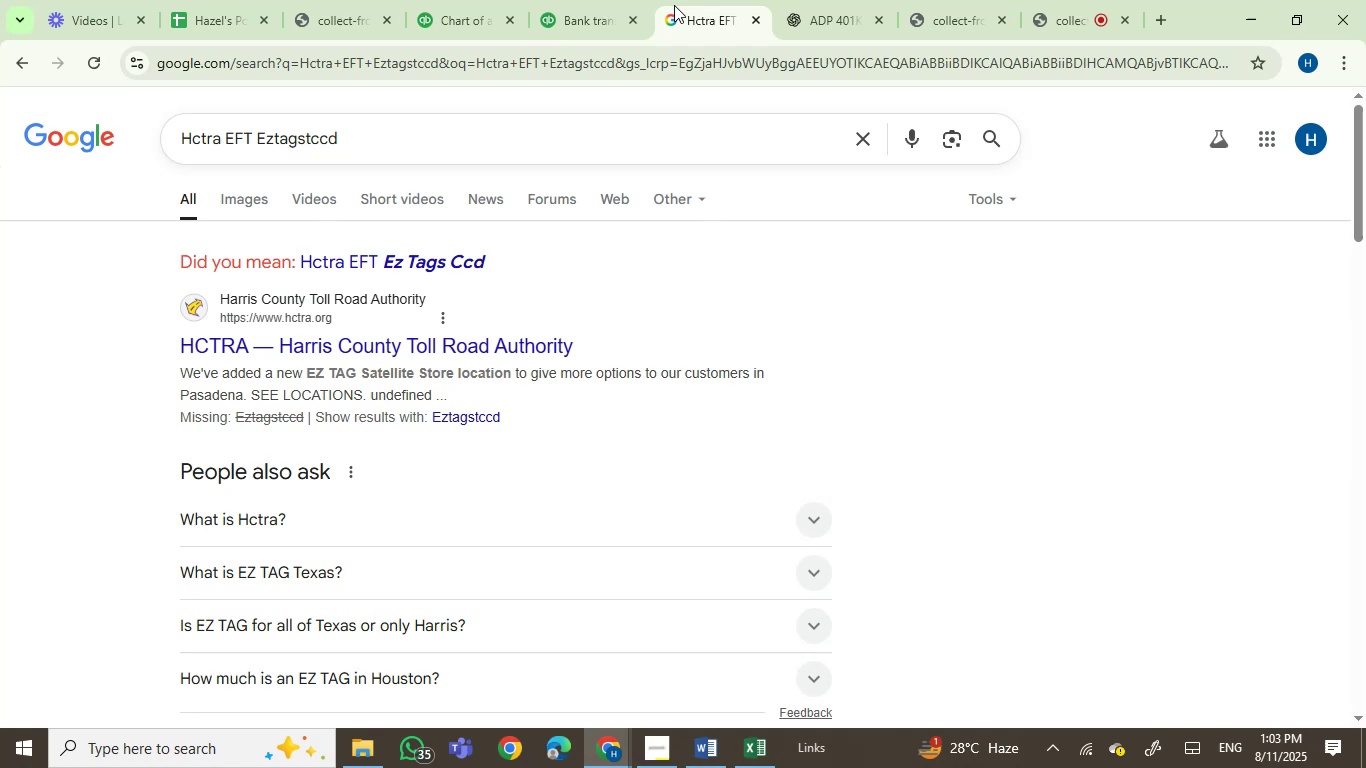 
wait(14.95)
 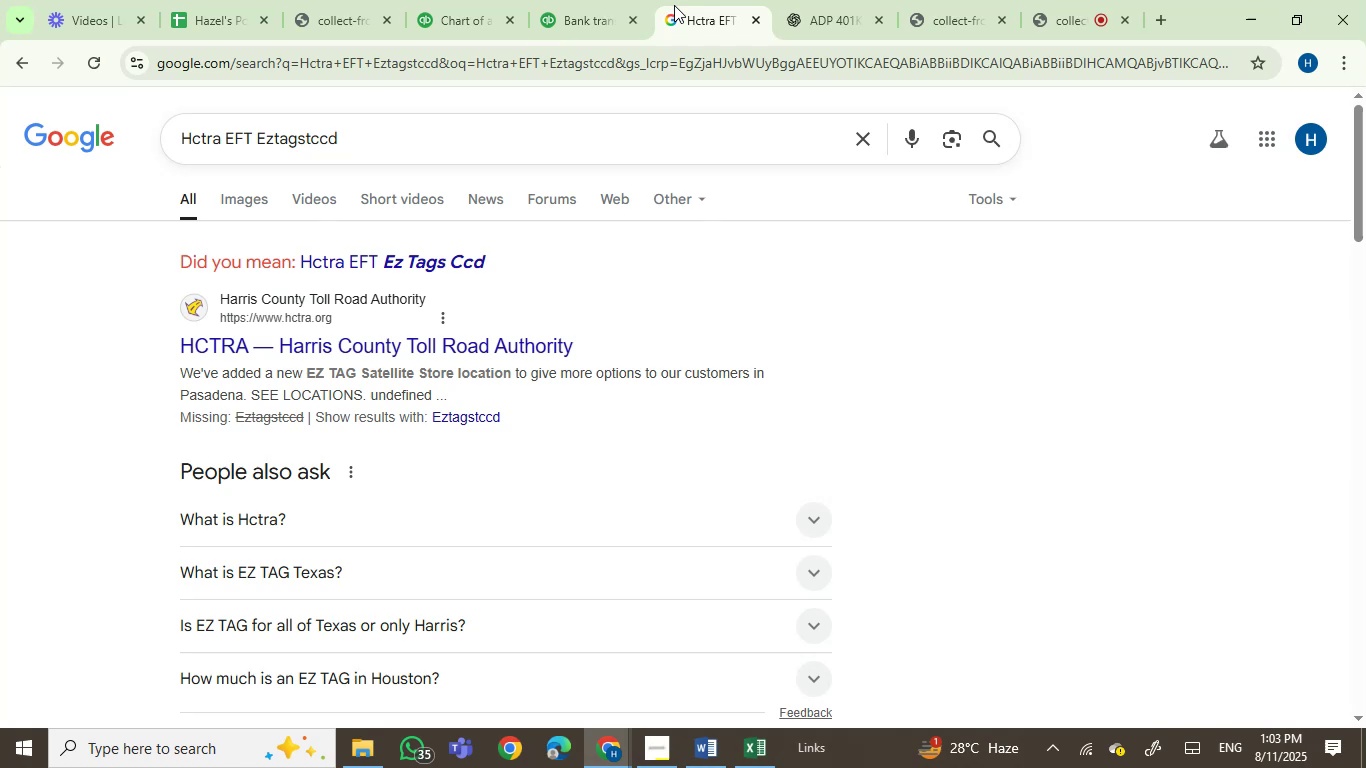 
left_click([563, 29])
 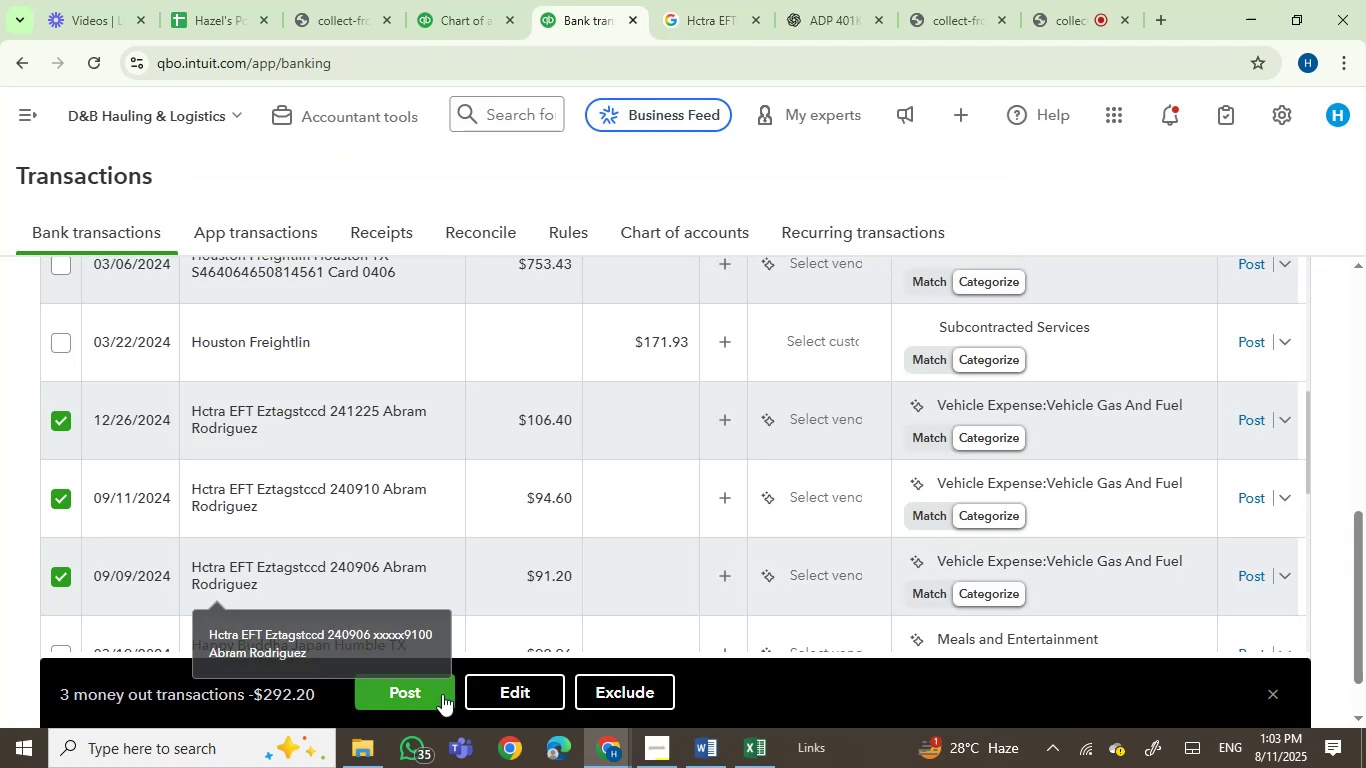 
left_click([498, 701])
 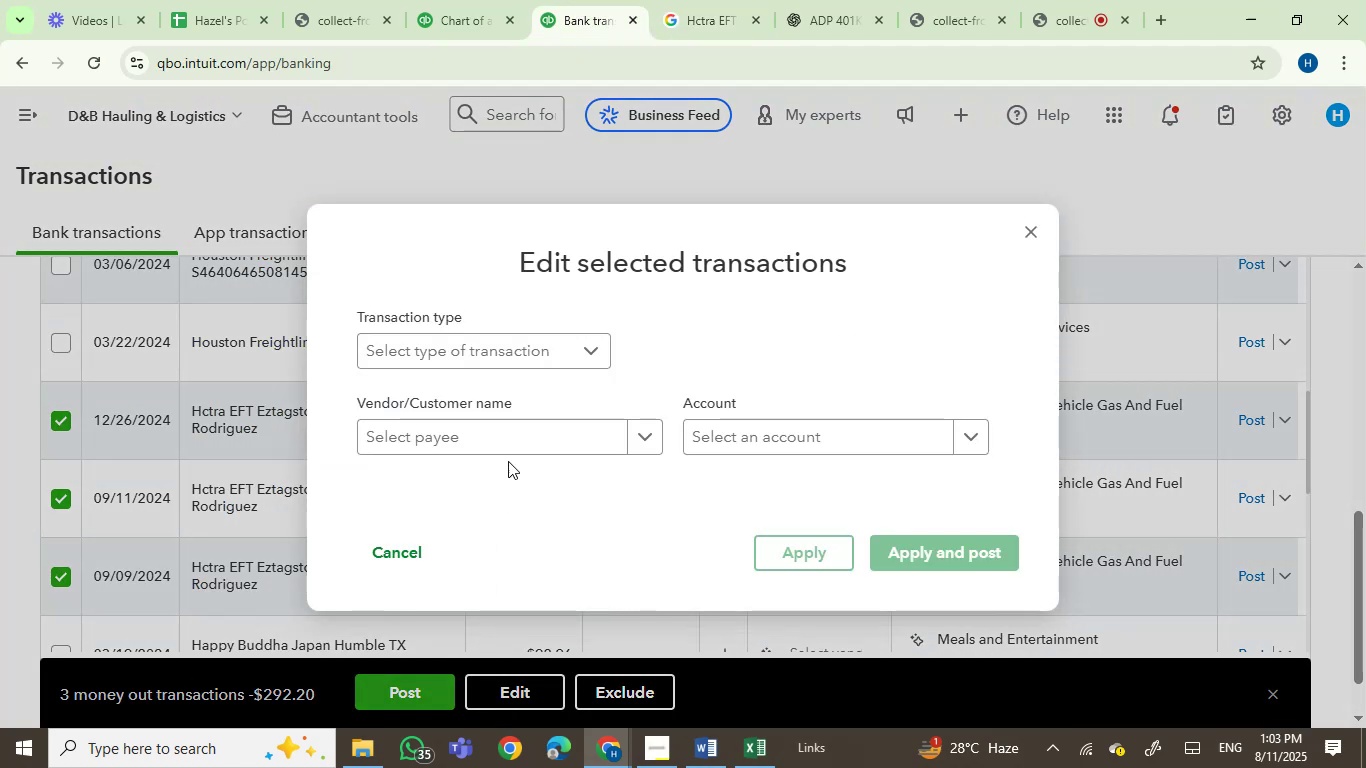 
left_click([502, 437])
 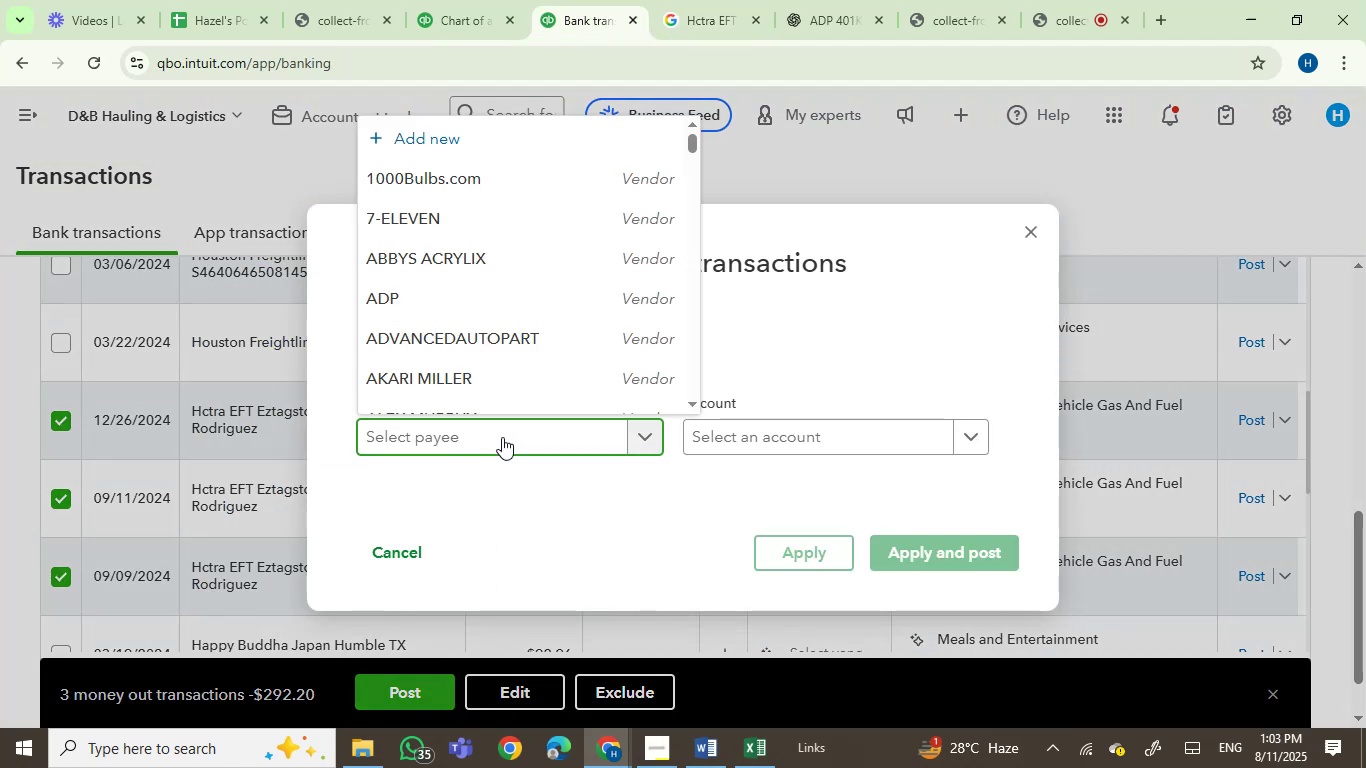 
type(HCTRA)
 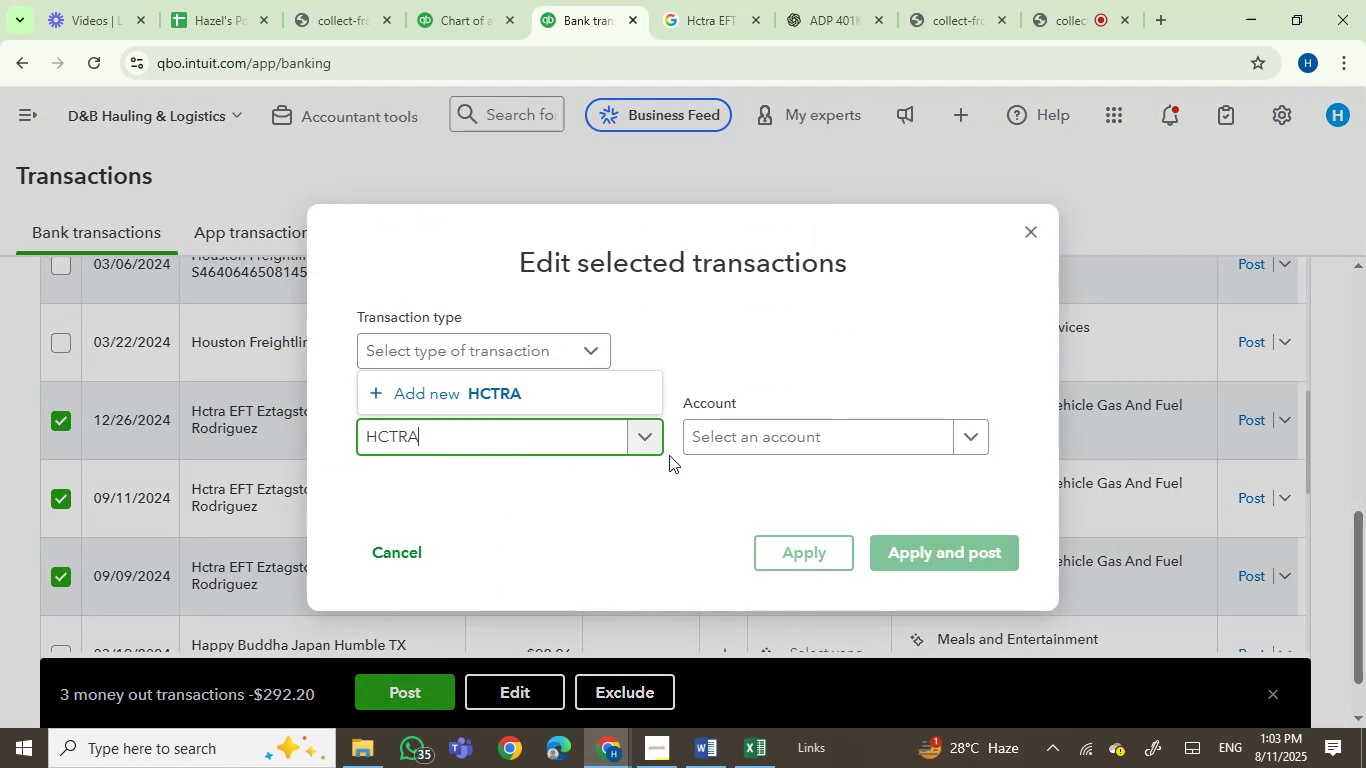 
left_click([513, 378])
 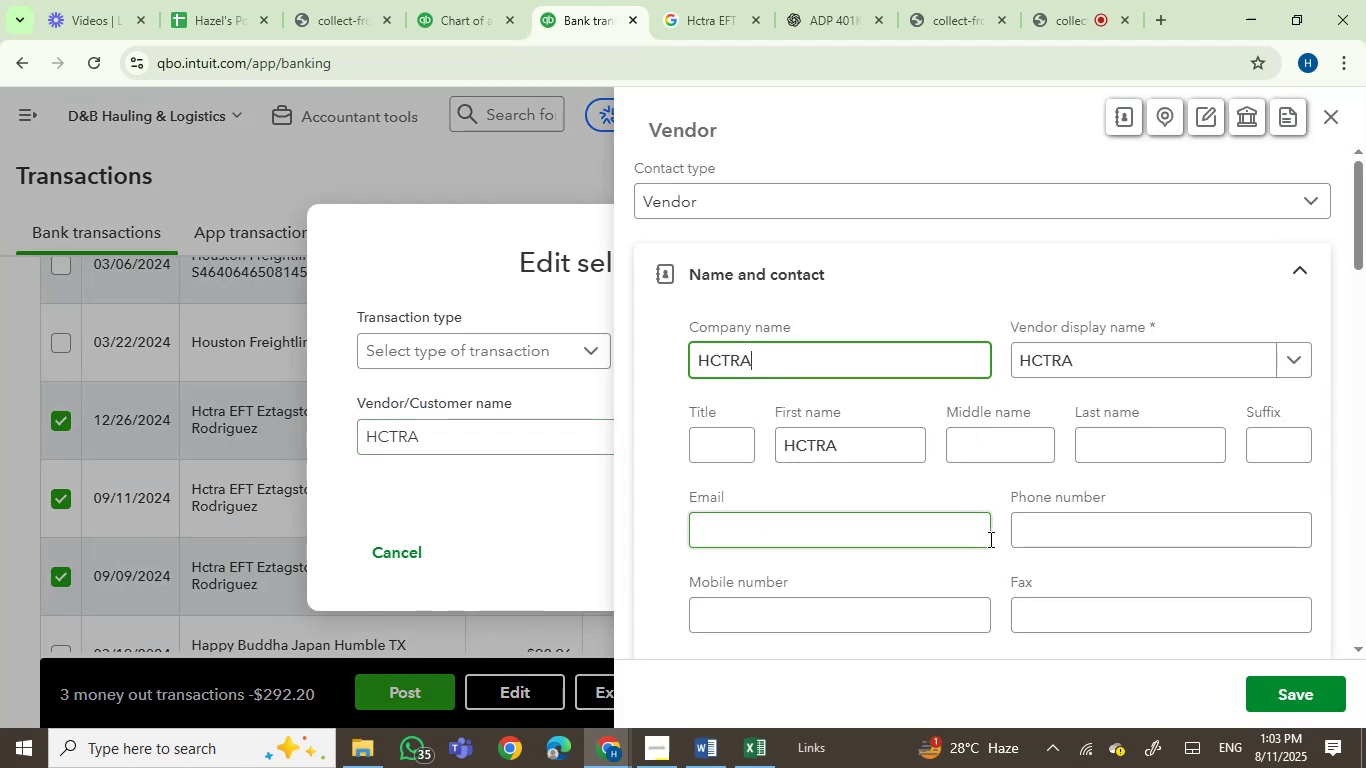 
wait(5.44)
 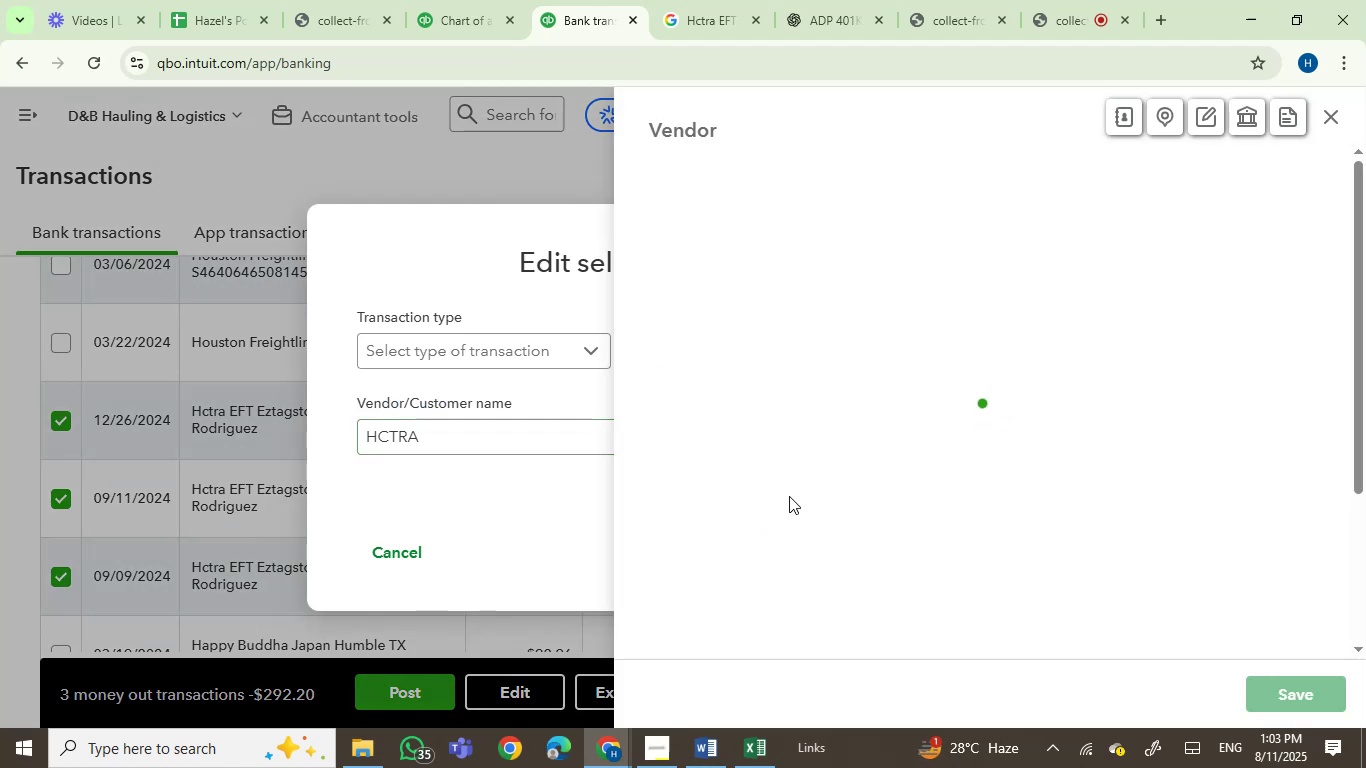 
left_click([1309, 679])
 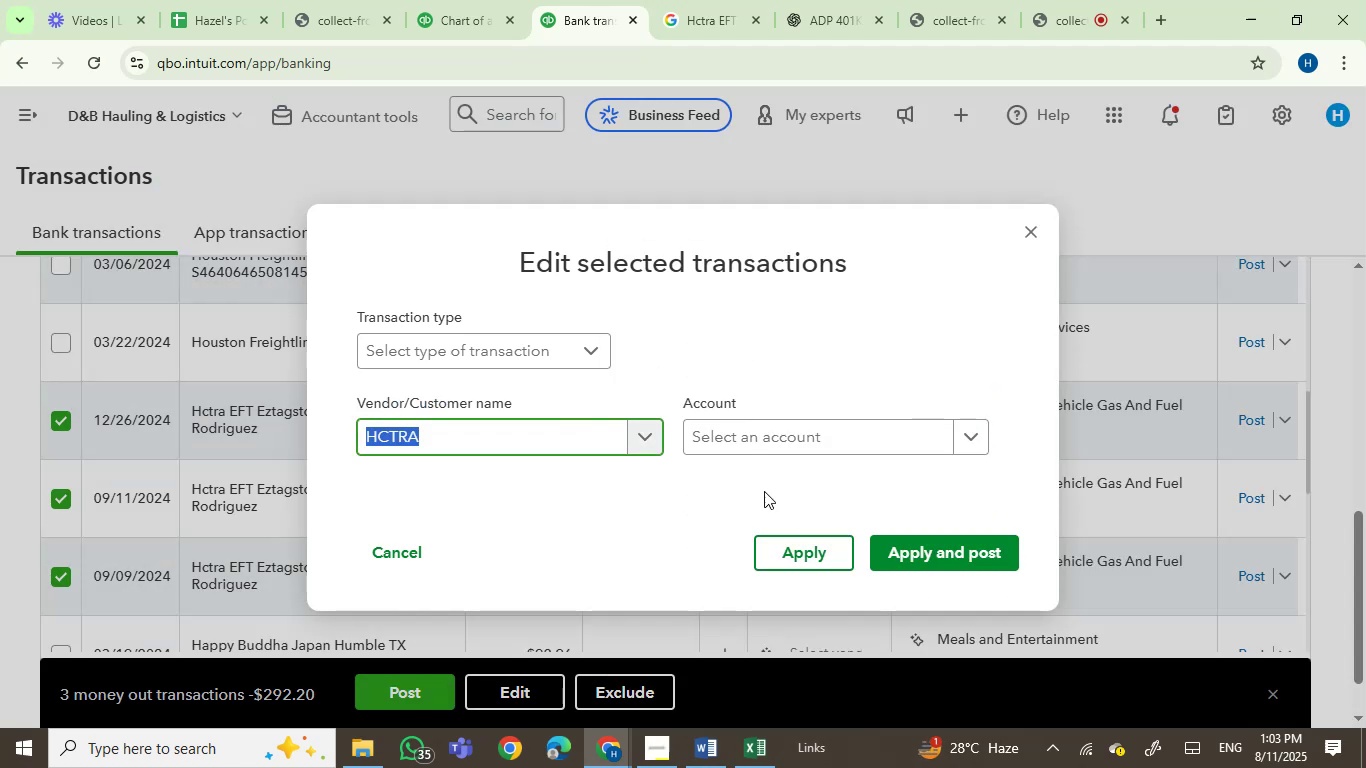 
left_click([743, 437])
 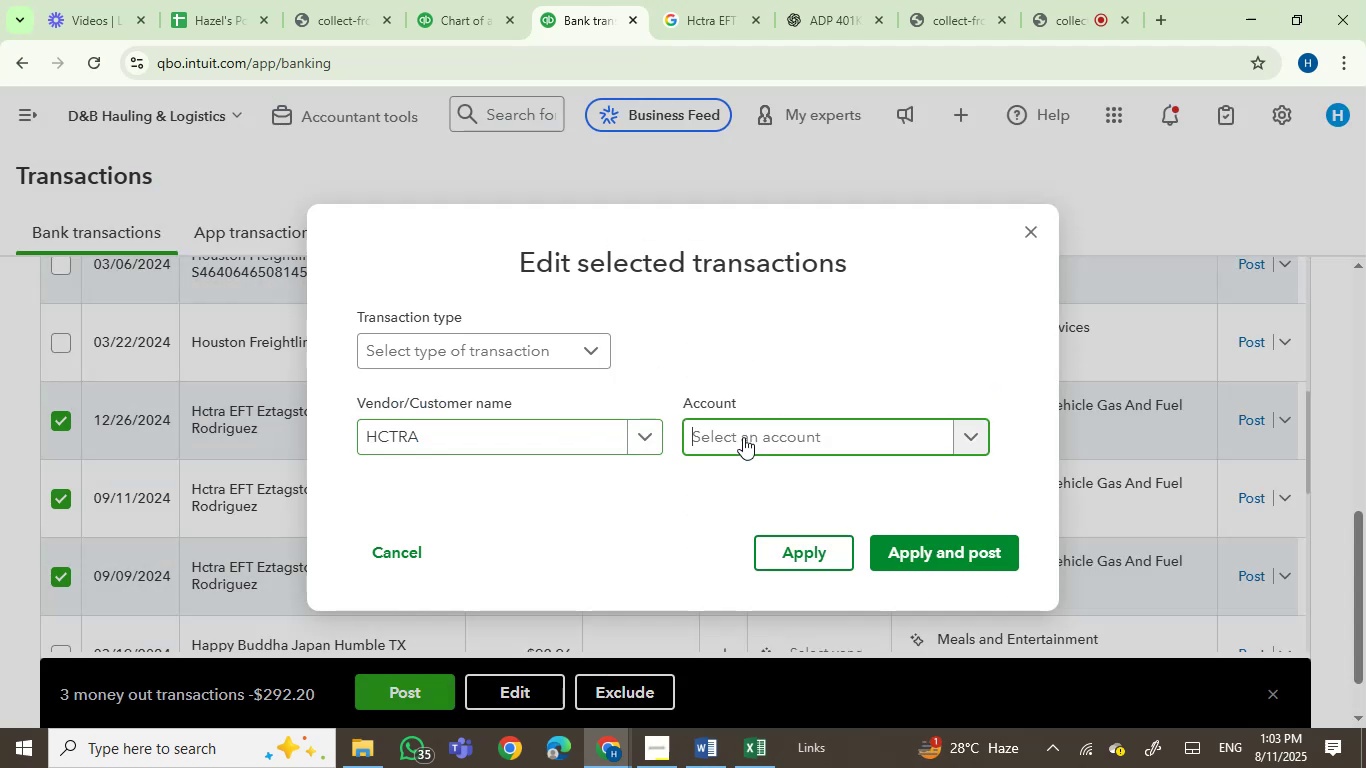 
type(TOLL)
 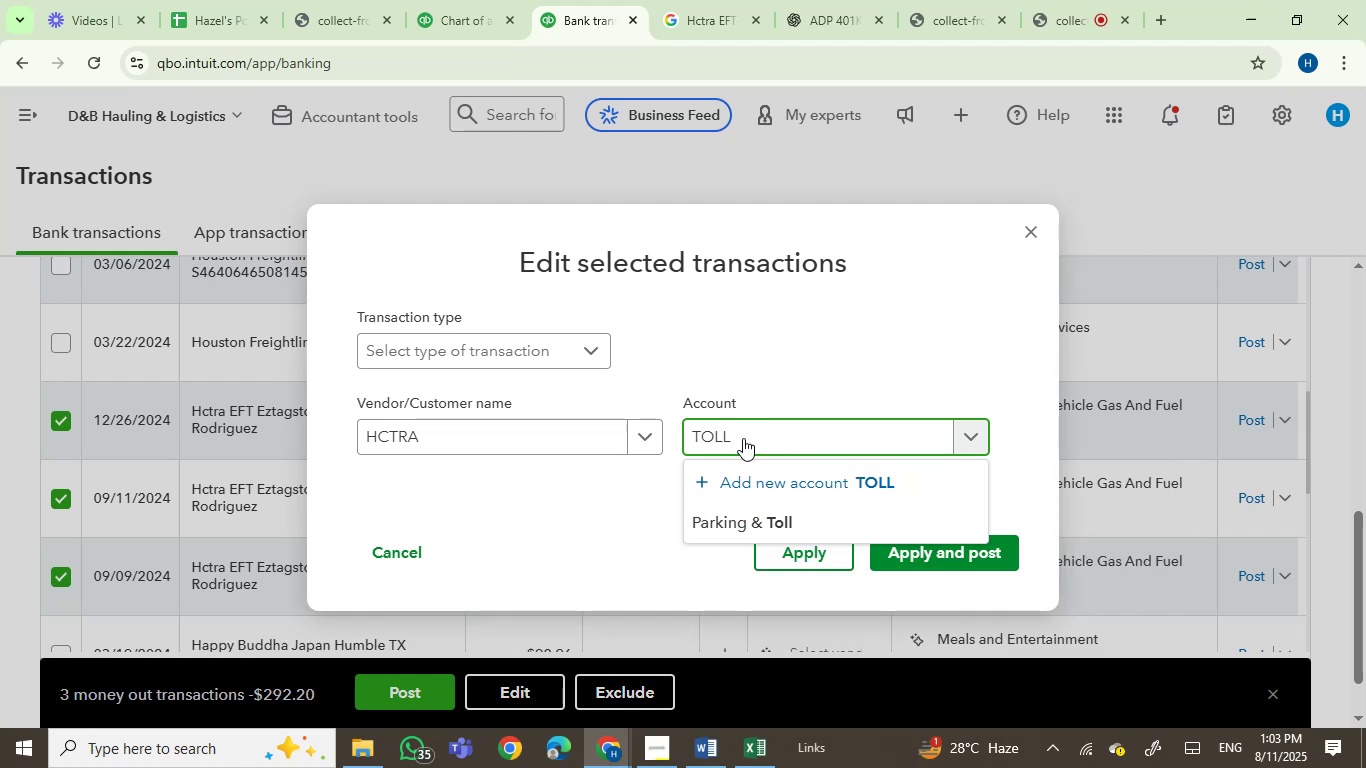 
left_click([753, 513])
 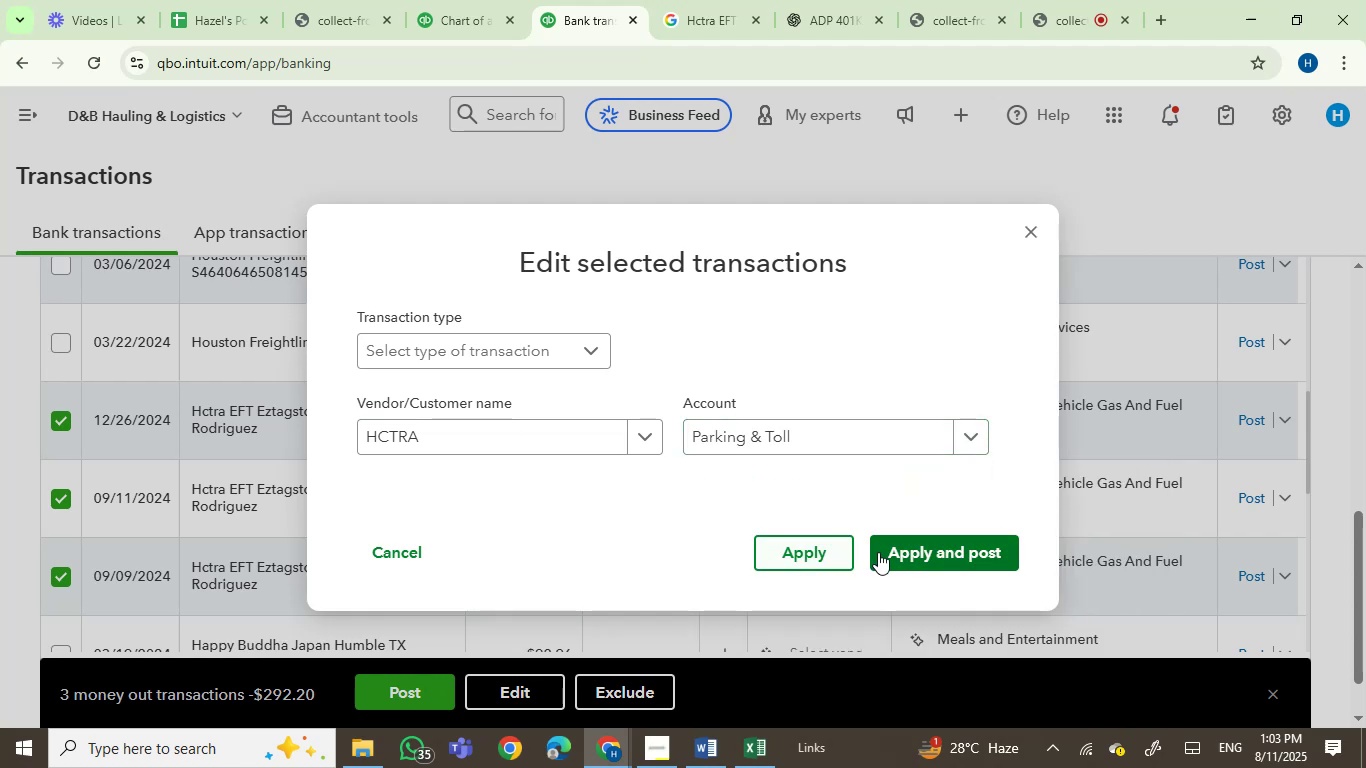 
left_click([965, 567])
 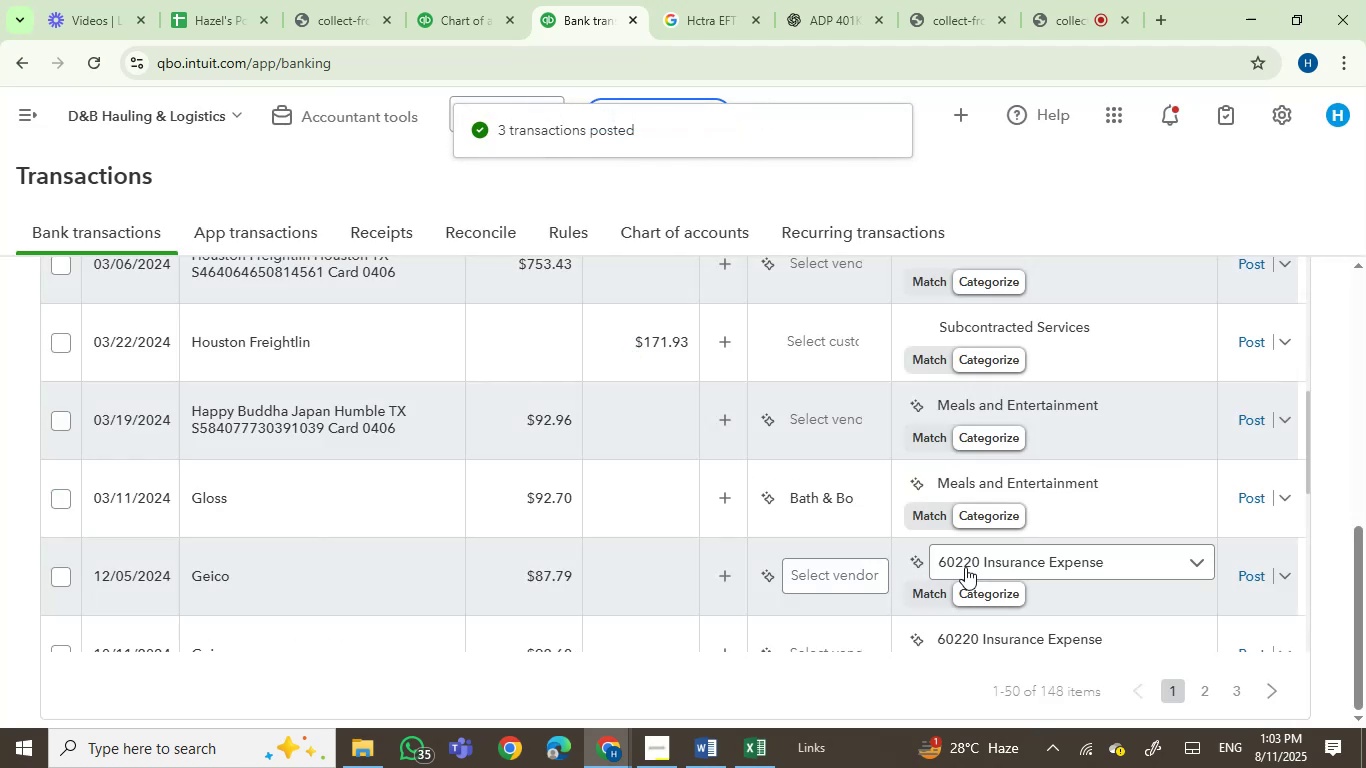 
wait(6.62)
 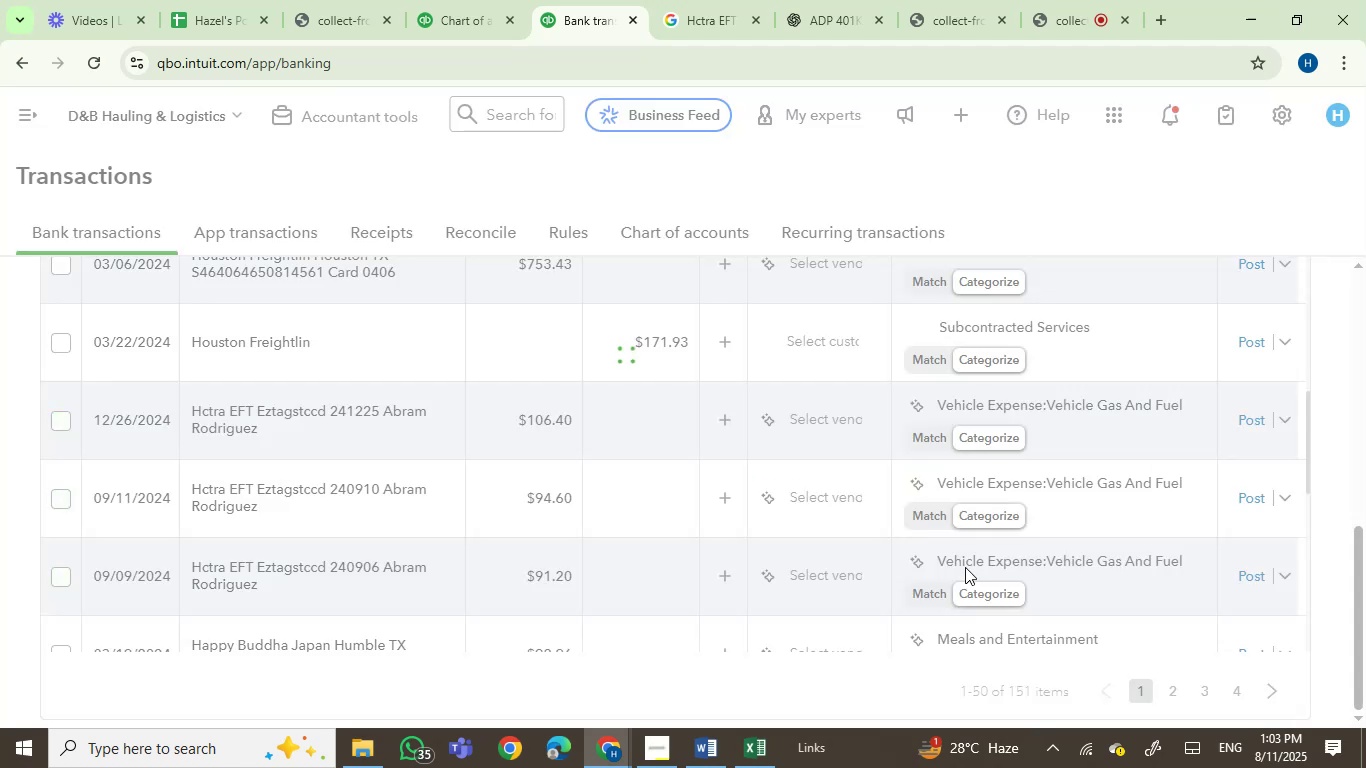 
left_click([326, 338])
 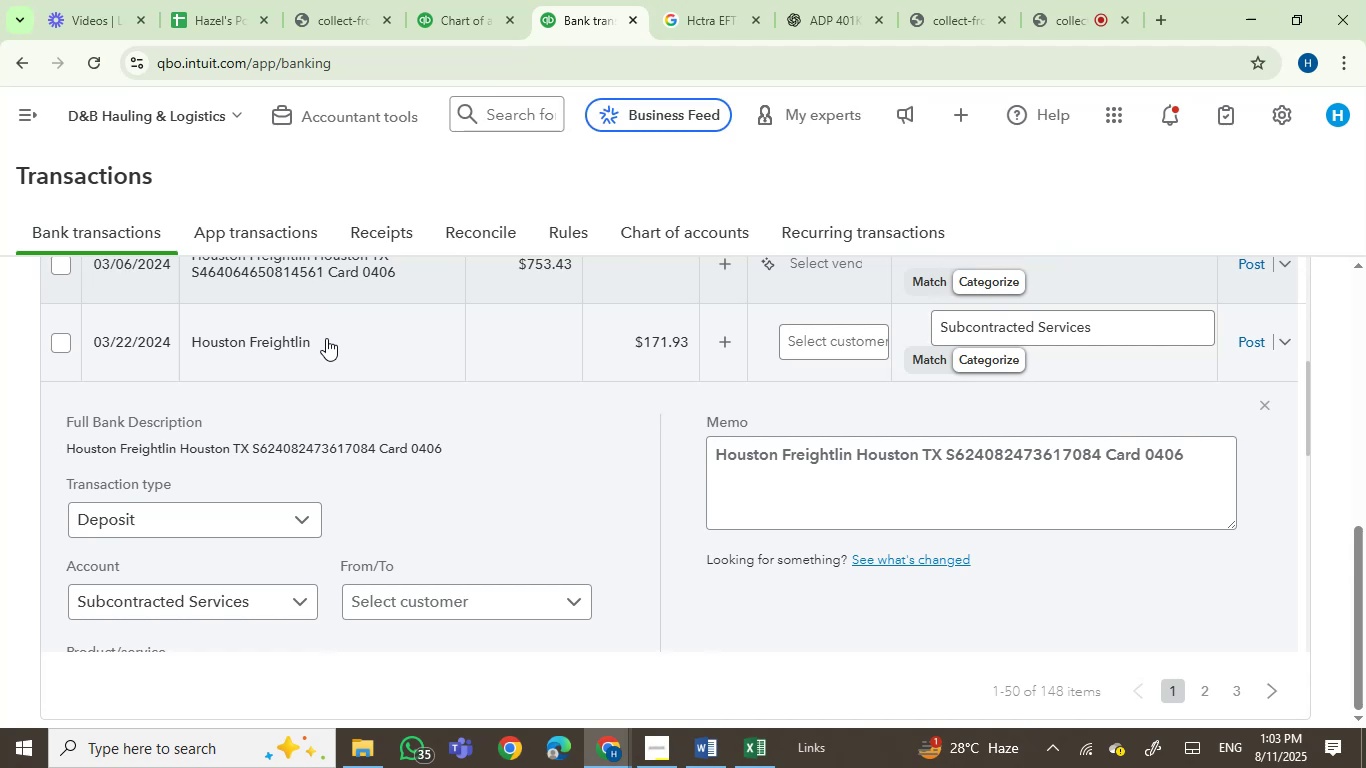 
wait(8.68)
 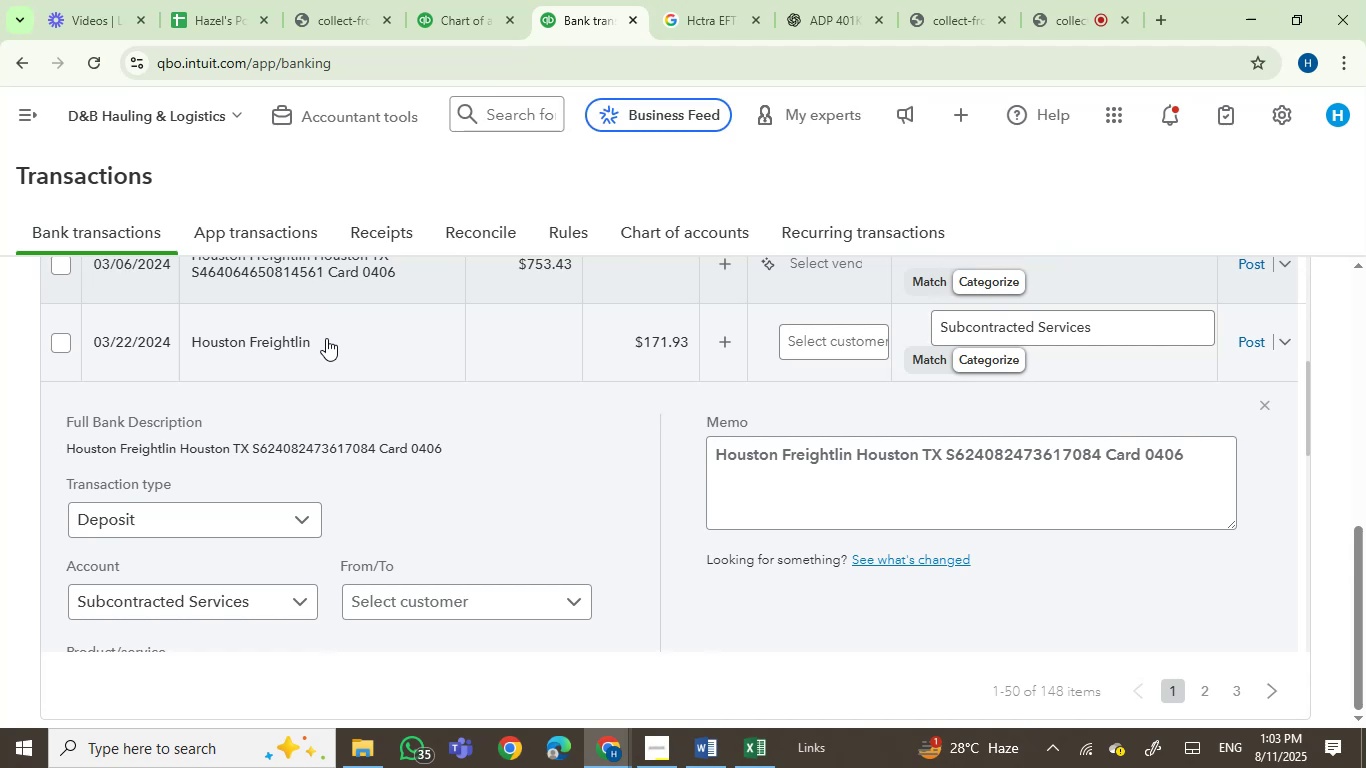 
left_click([98, 450])
 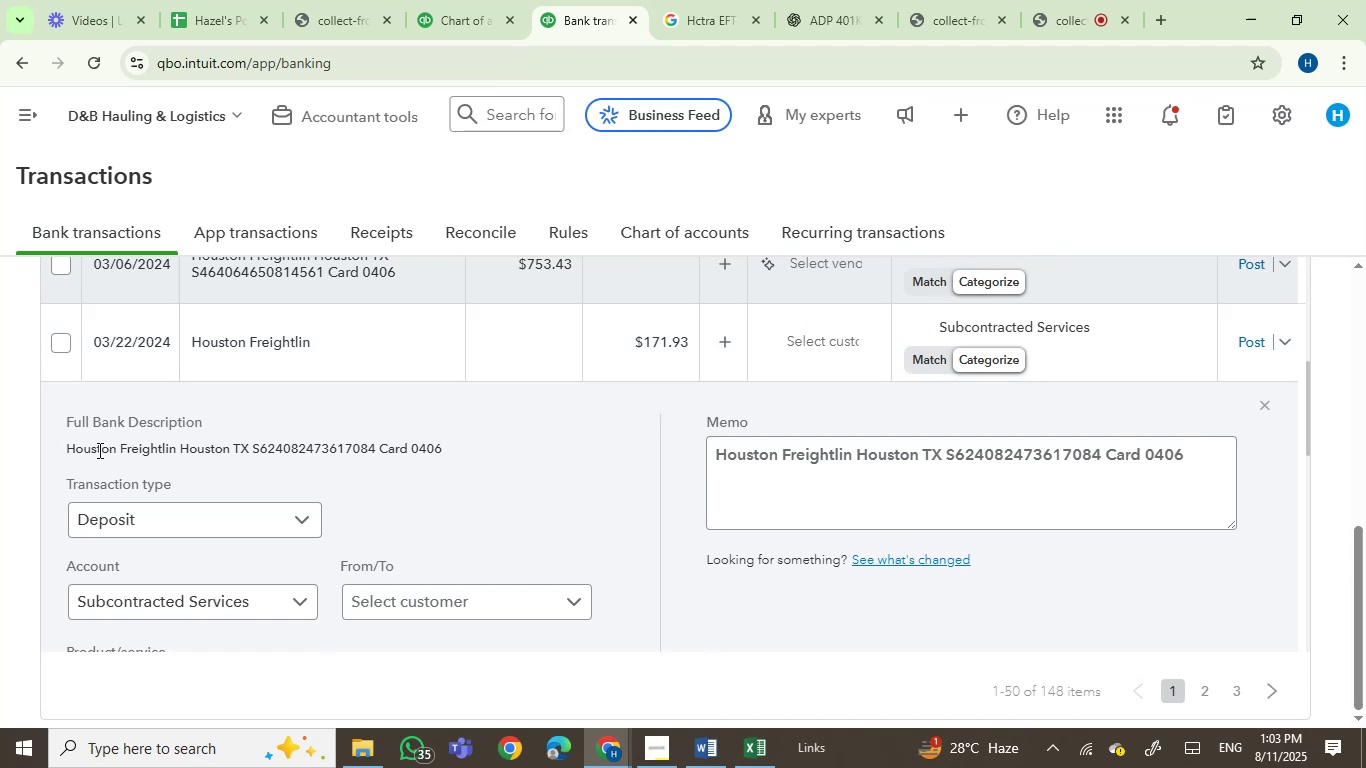 
left_click_drag(start_coordinate=[98, 450], to_coordinate=[237, 454])
 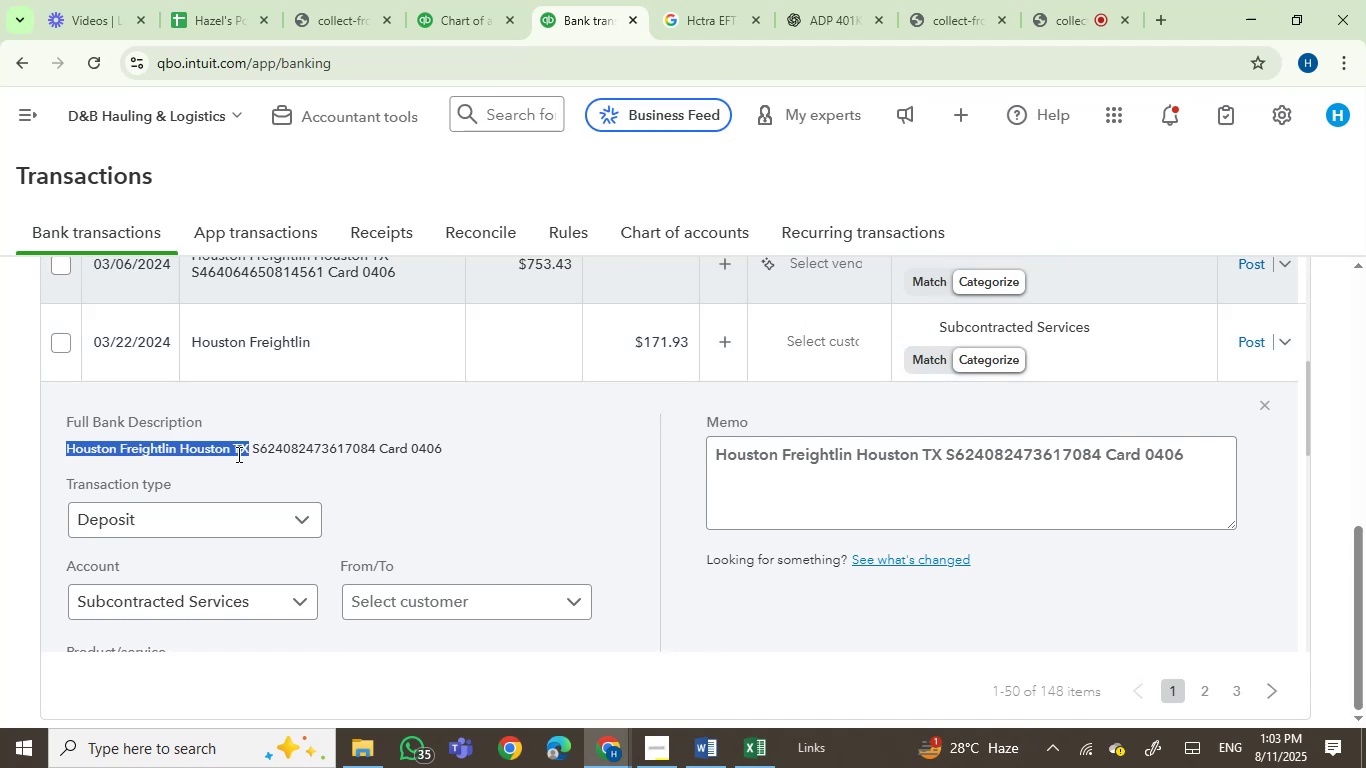 
key(Control+C)
 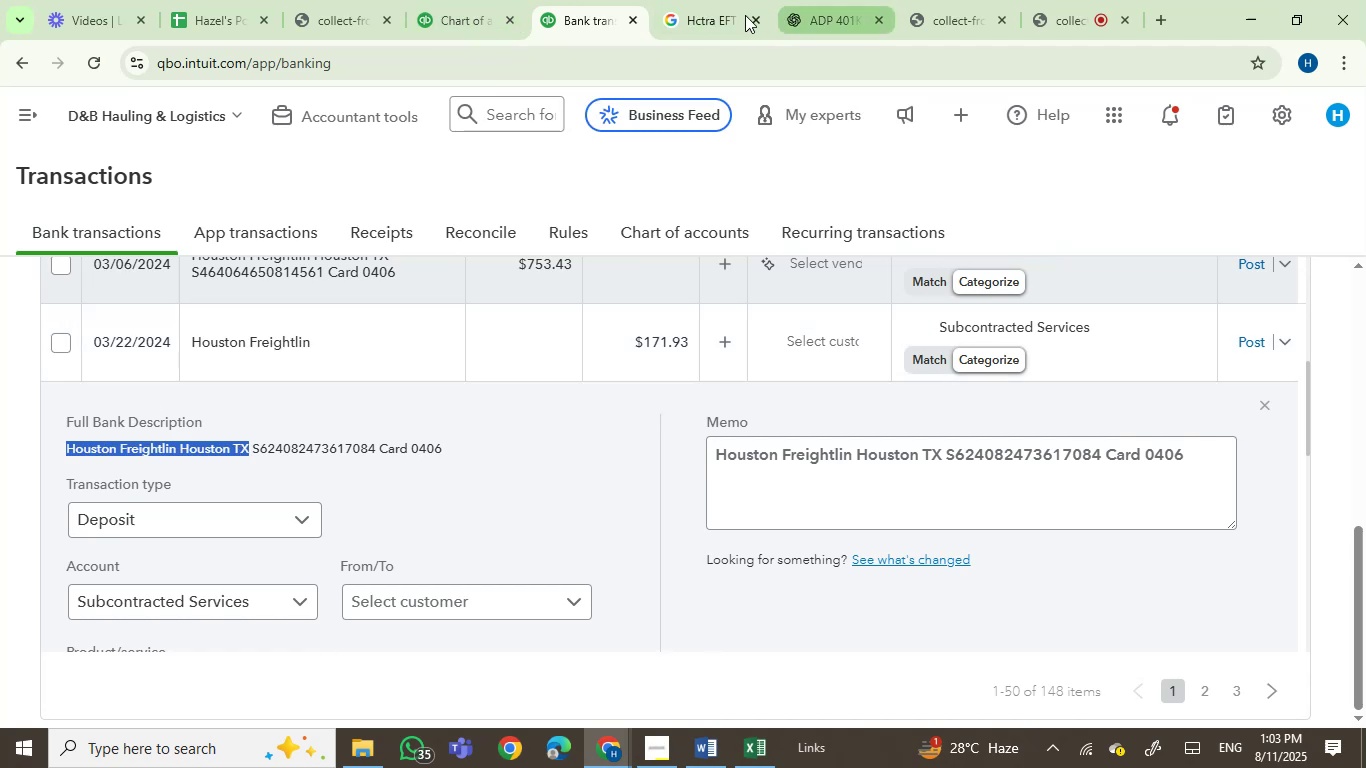 
left_click([724, 13])
 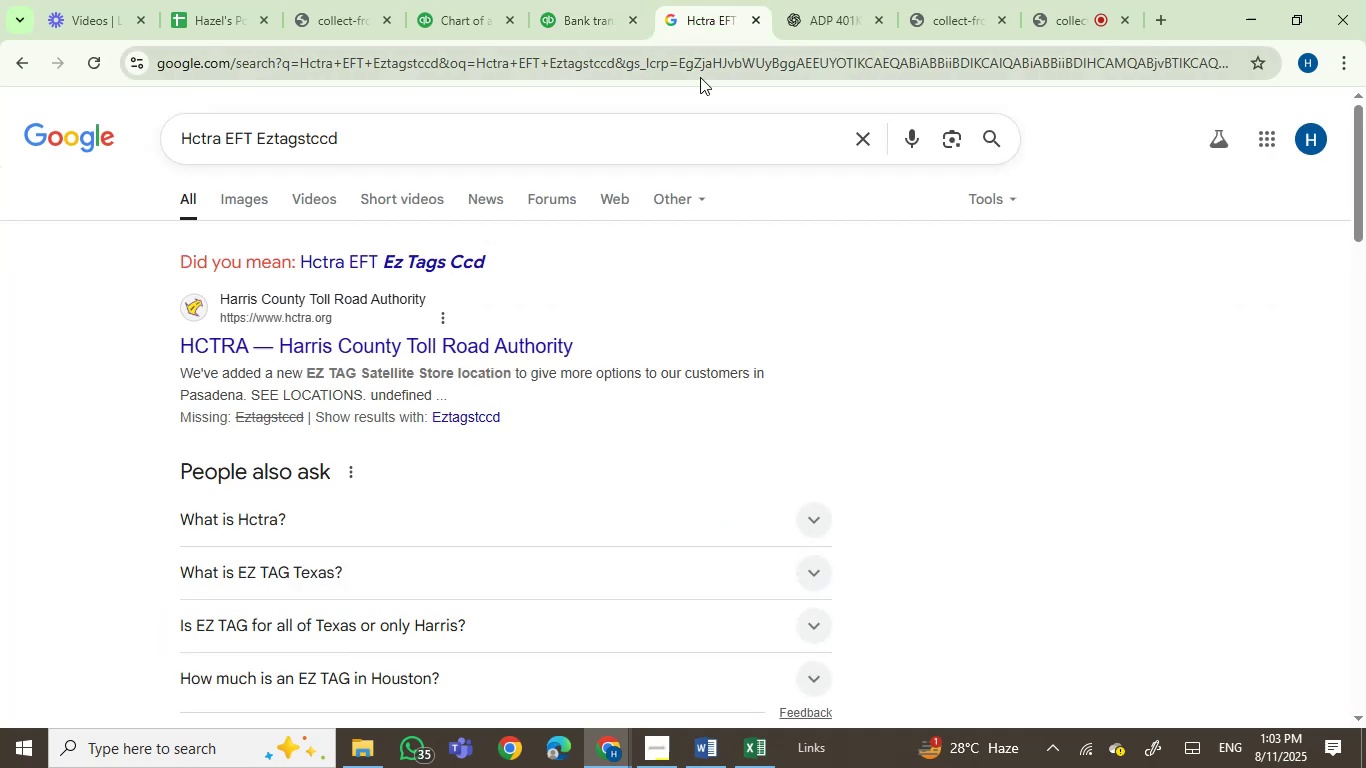 
left_click([709, 62])
 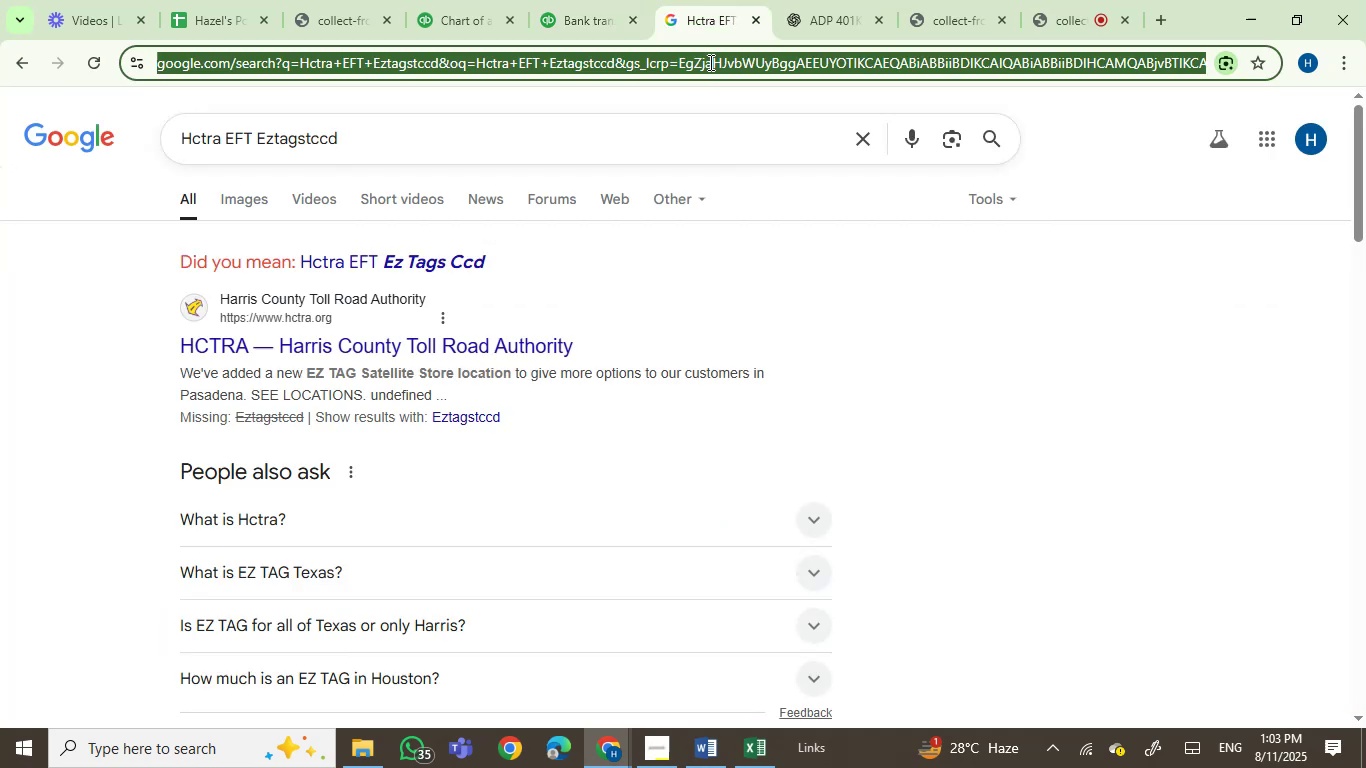 
key(Control+V)
 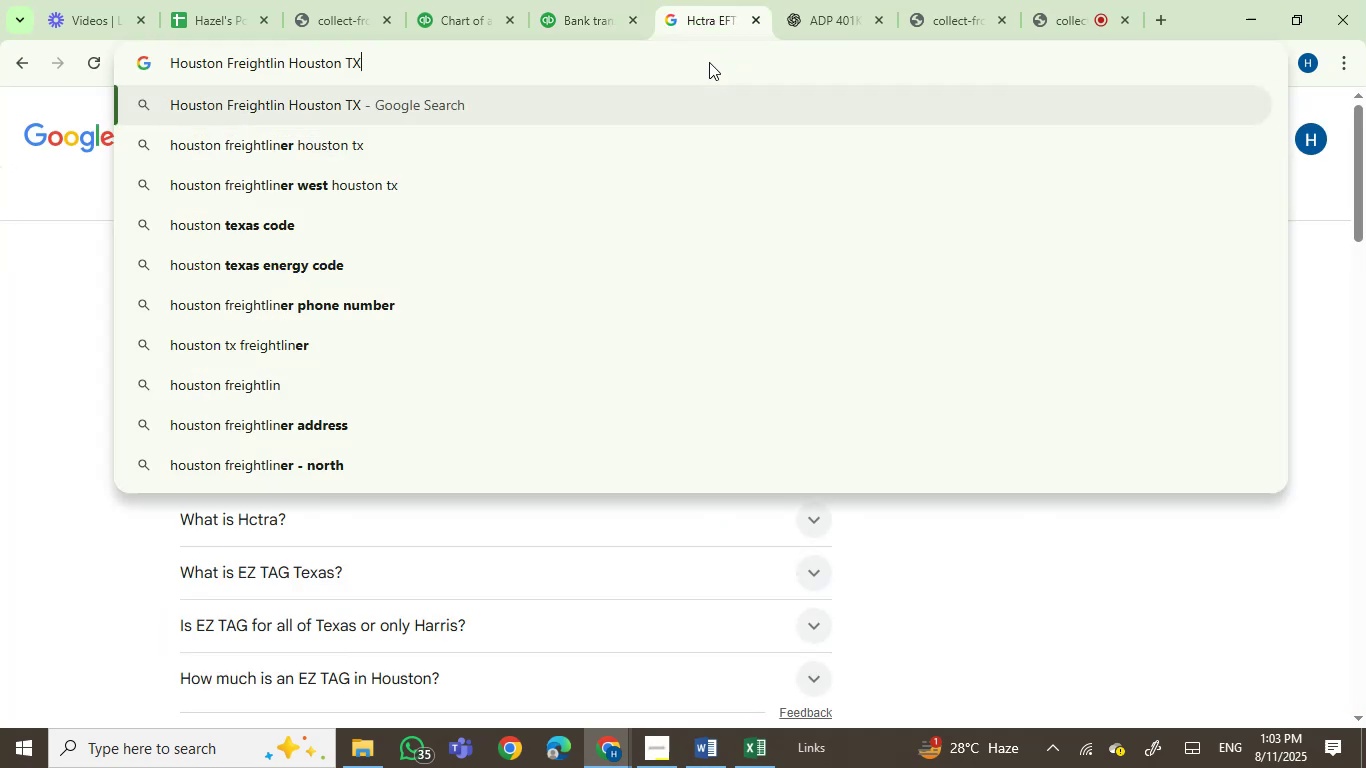 
key(Enter)
 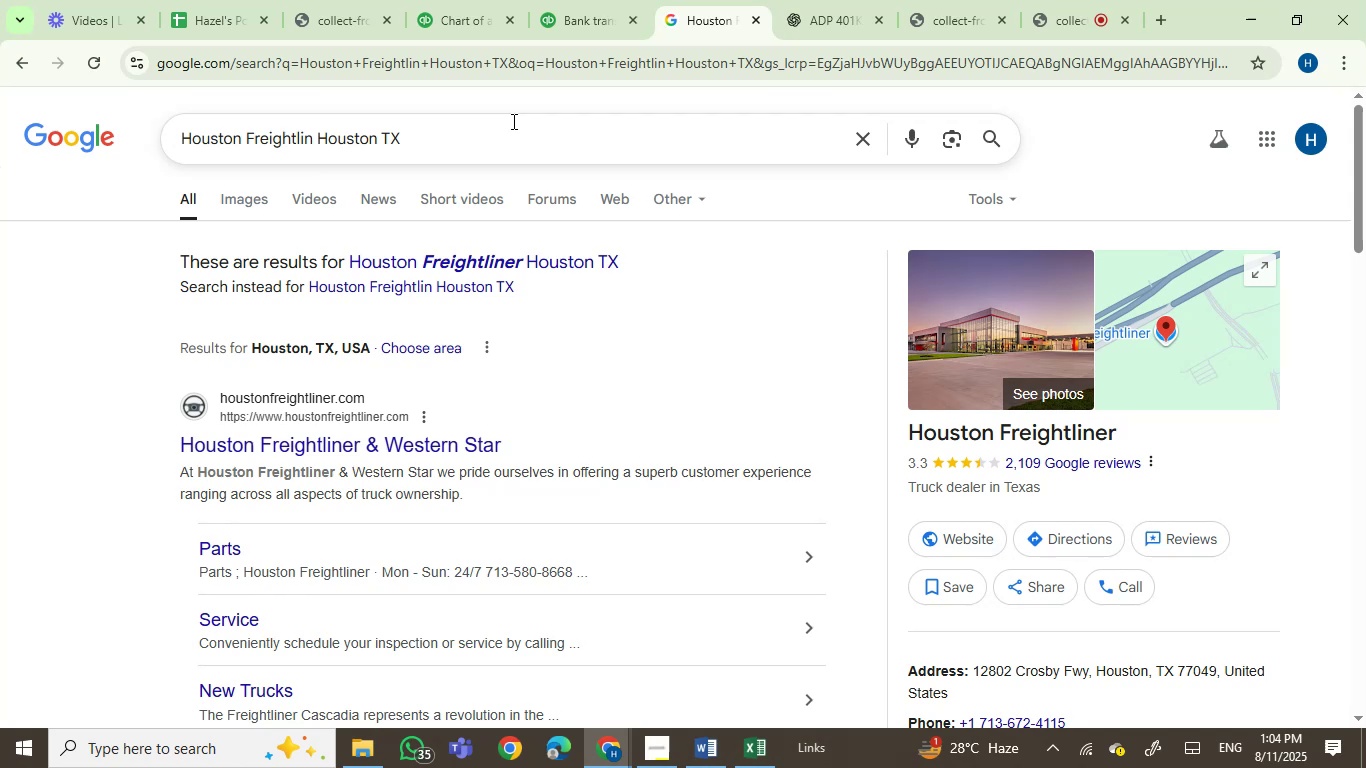 
wait(20.97)
 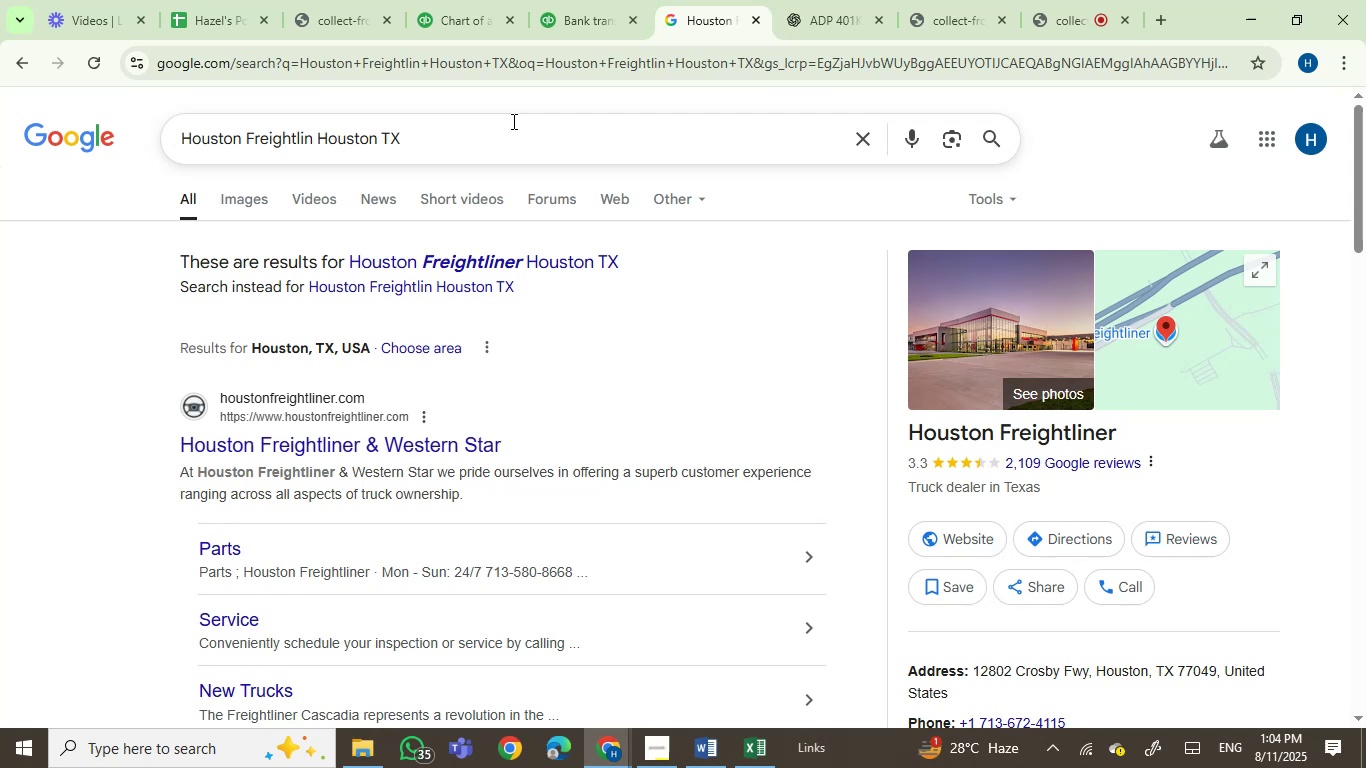 
left_click([555, 0])
 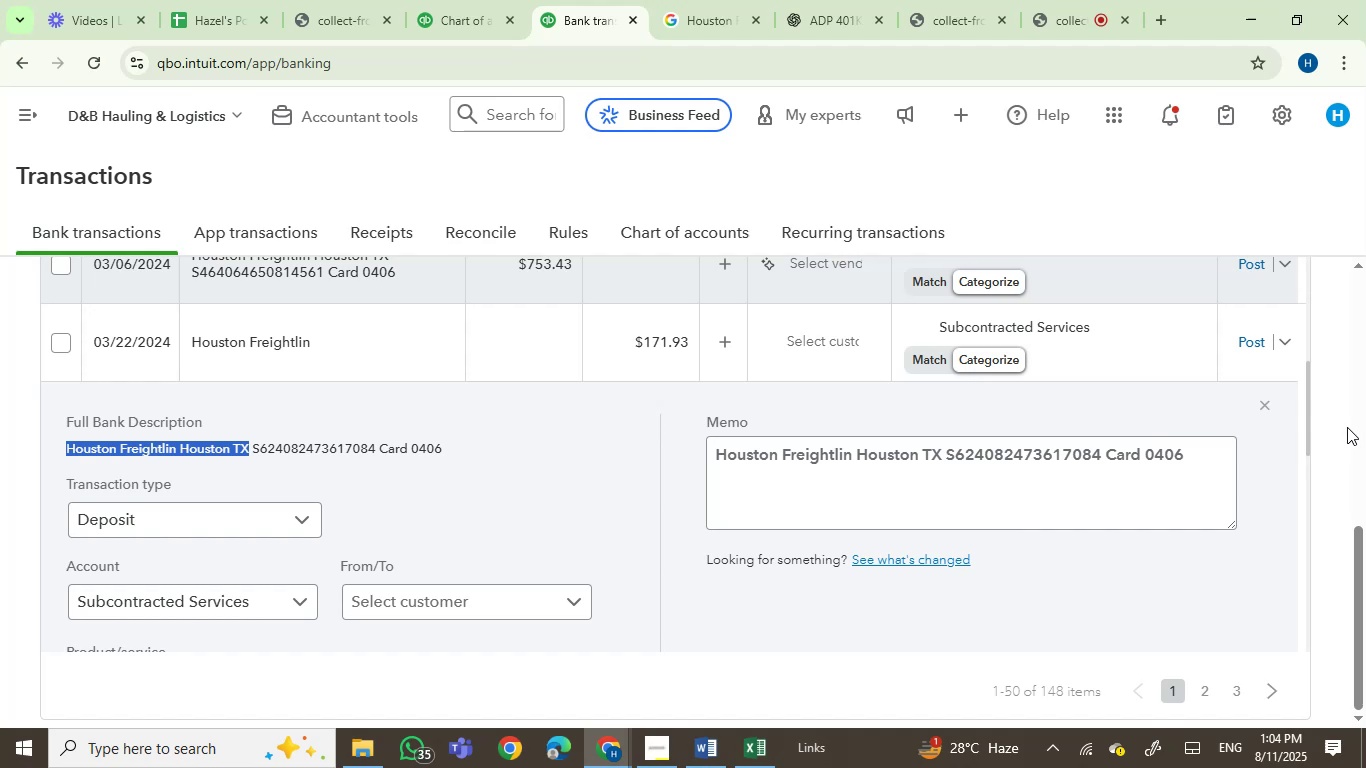 
wait(23.62)
 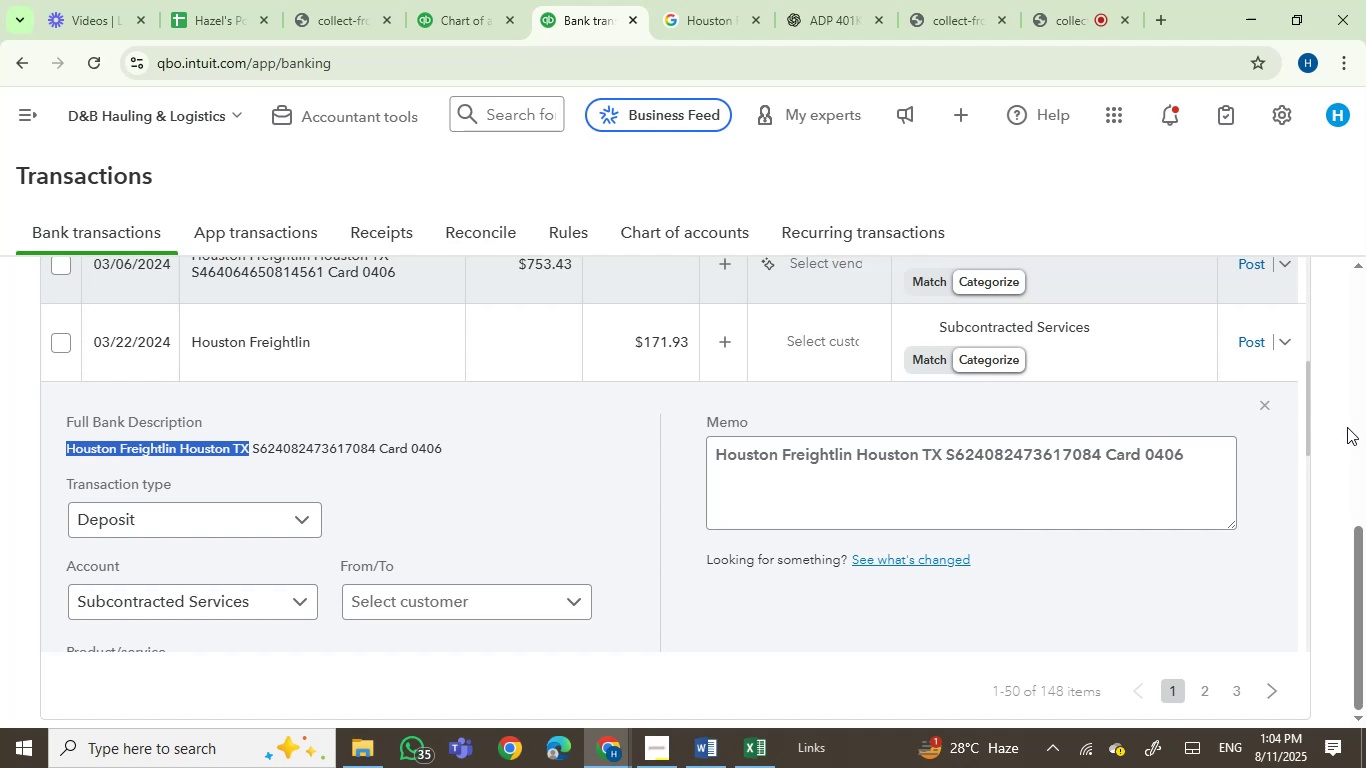 
left_click([680, 0])
 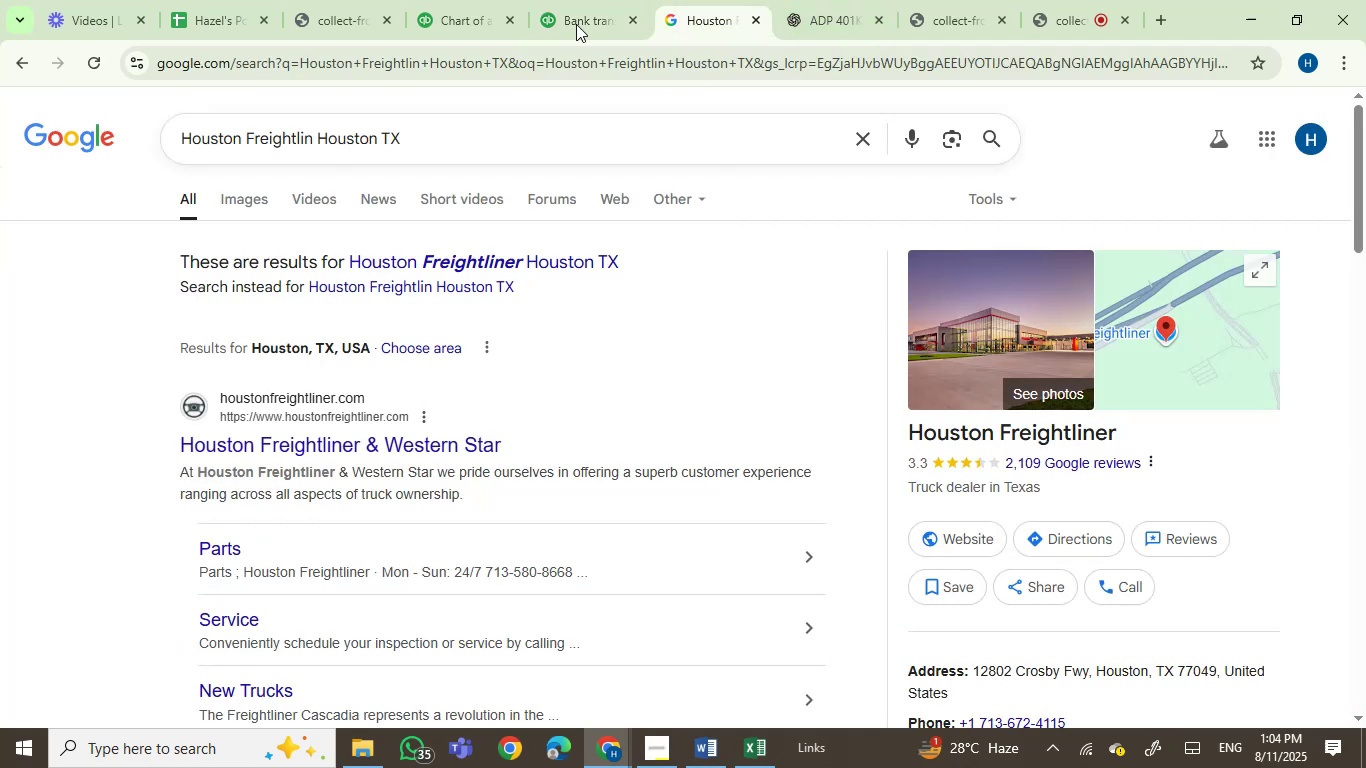 
left_click([585, 13])
 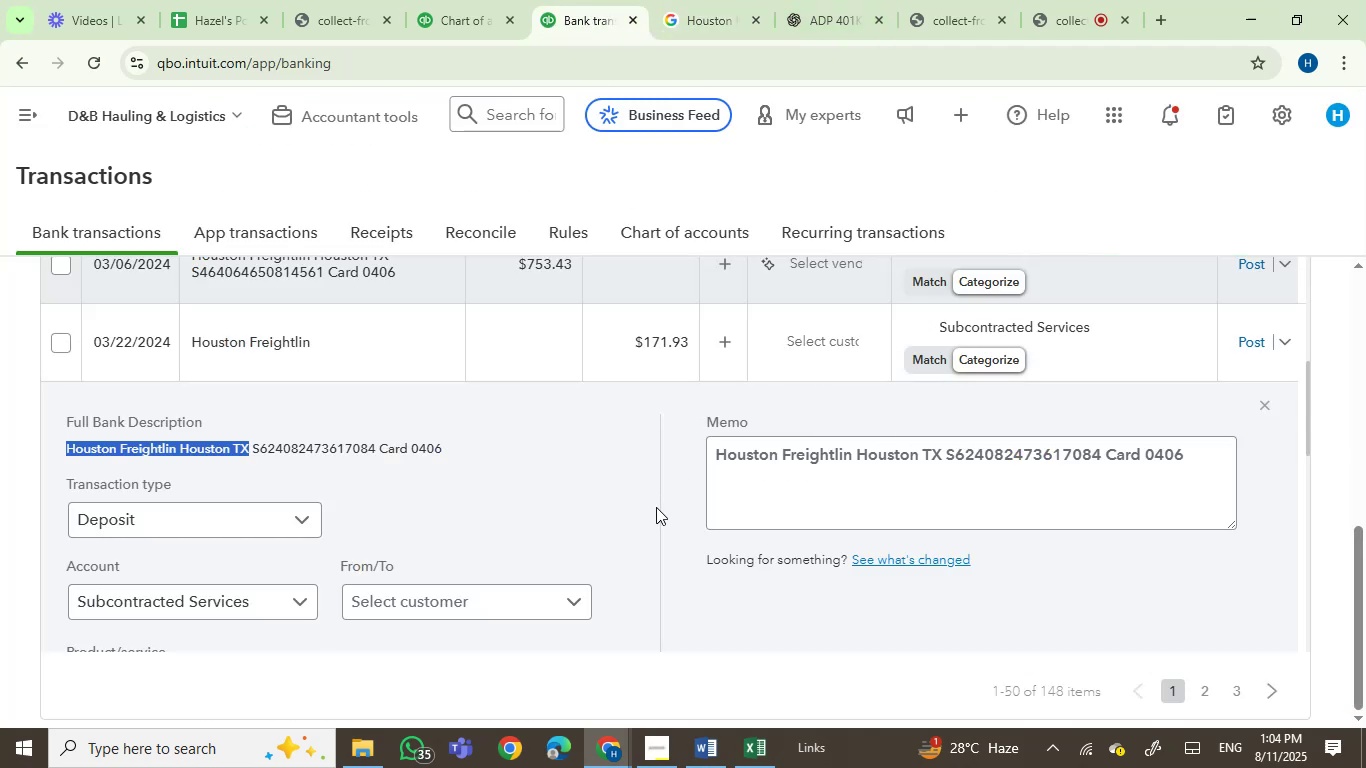 
left_click([683, 0])
 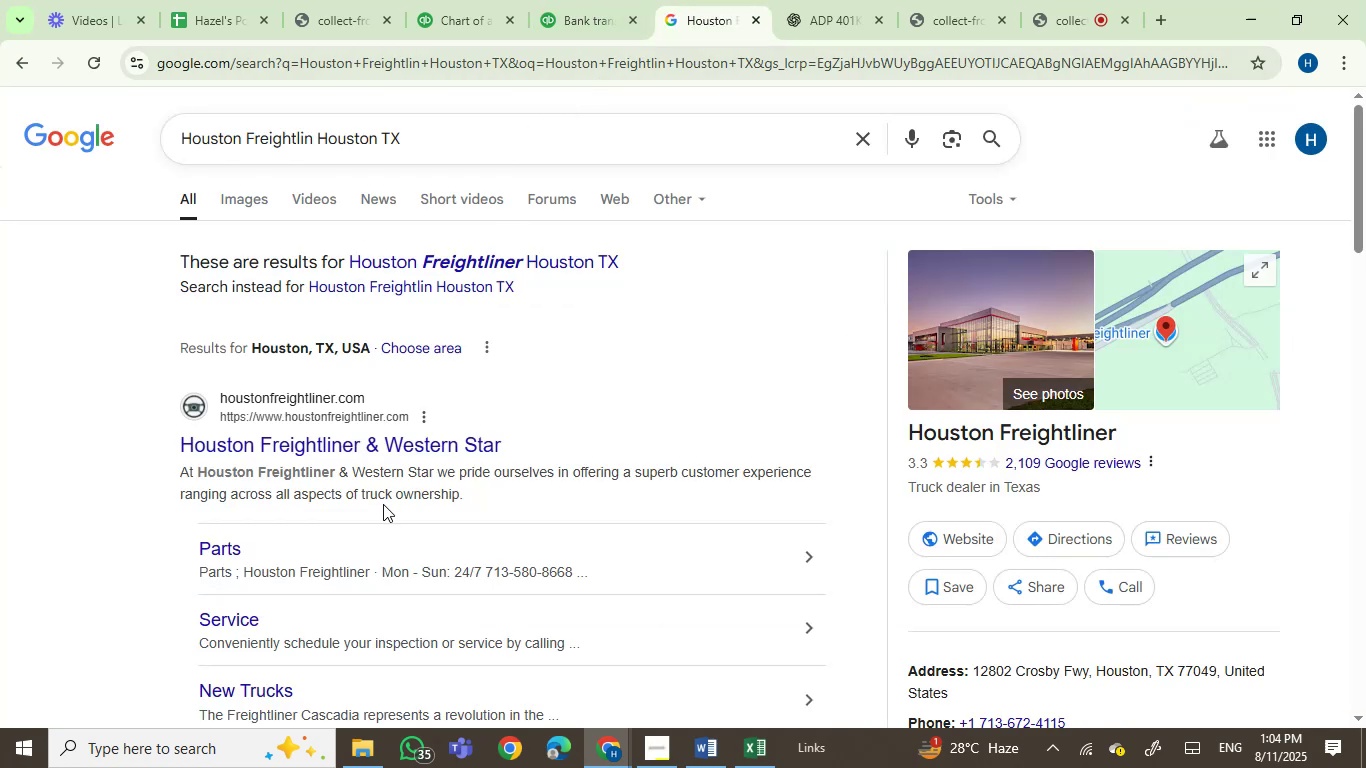 
wait(5.38)
 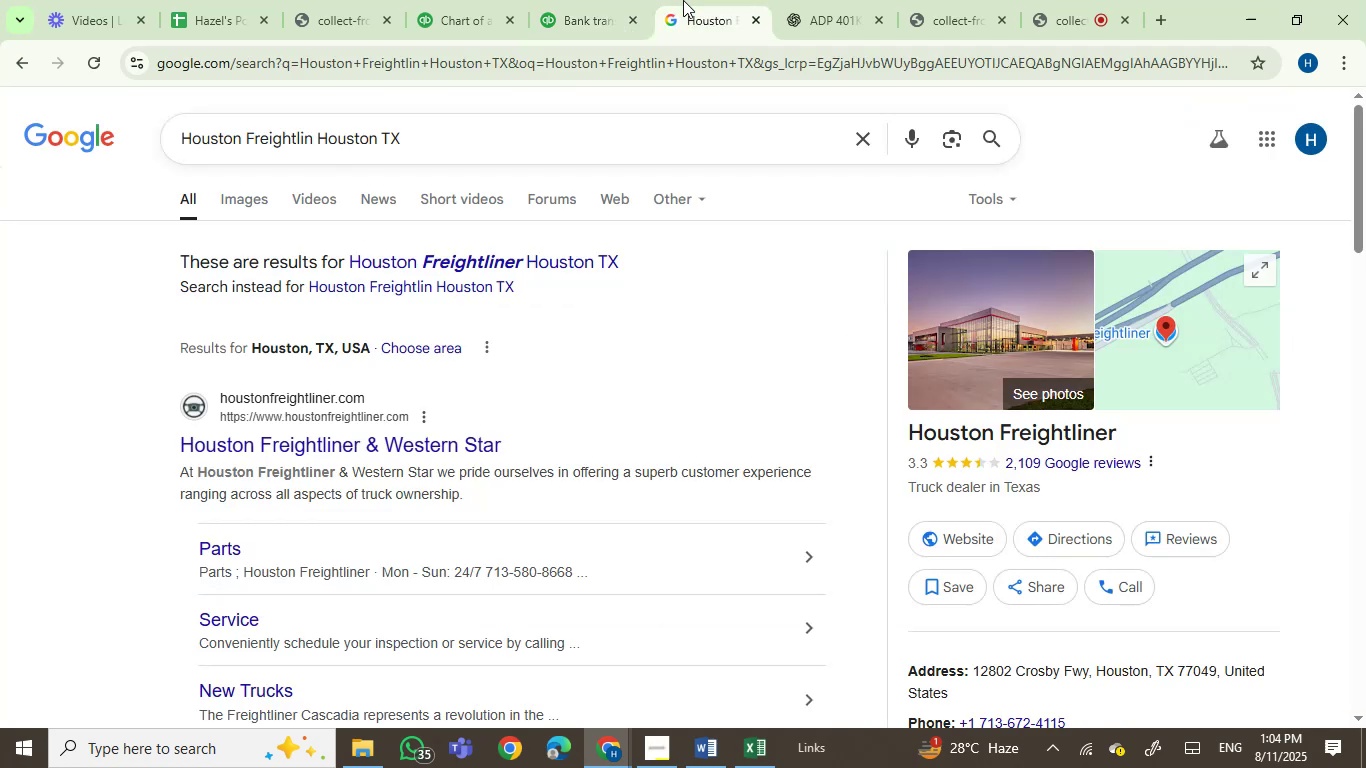 
left_click([573, 0])
 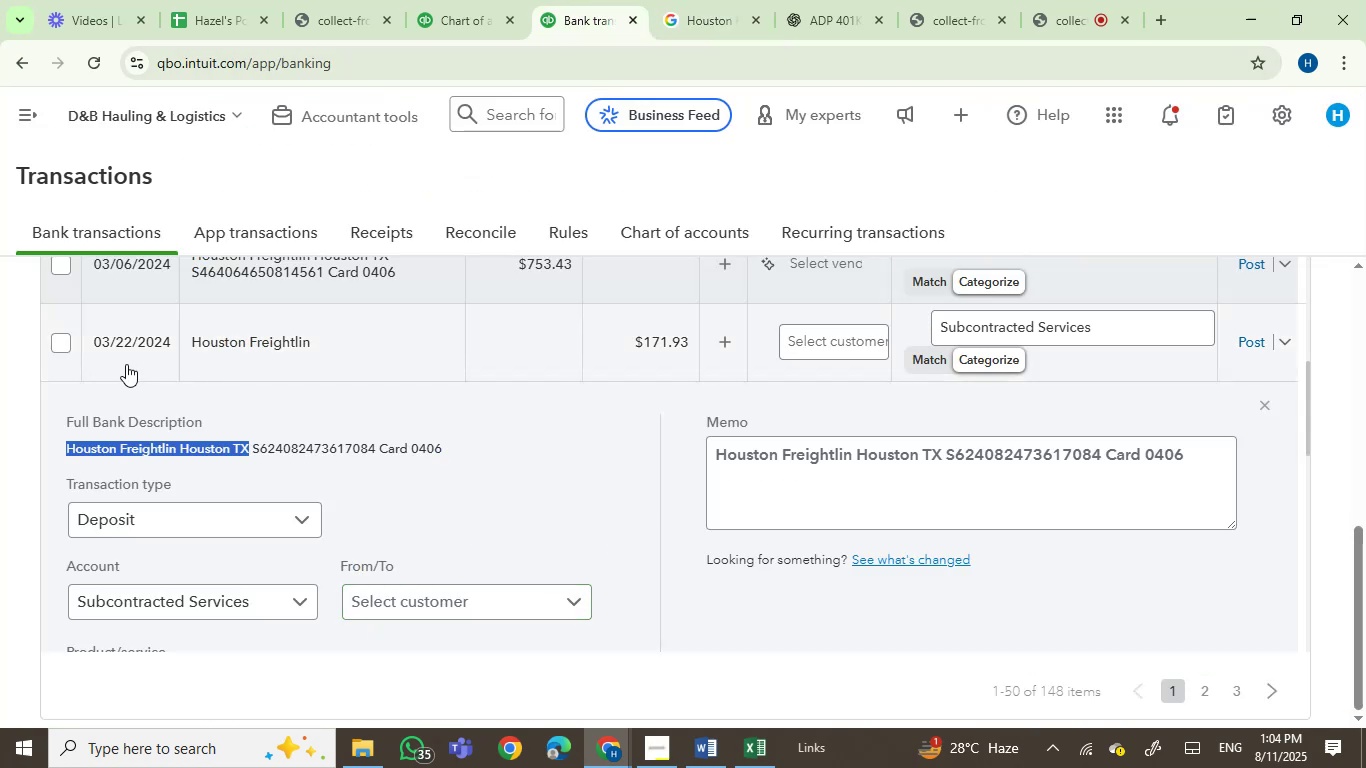 
left_click([54, 342])
 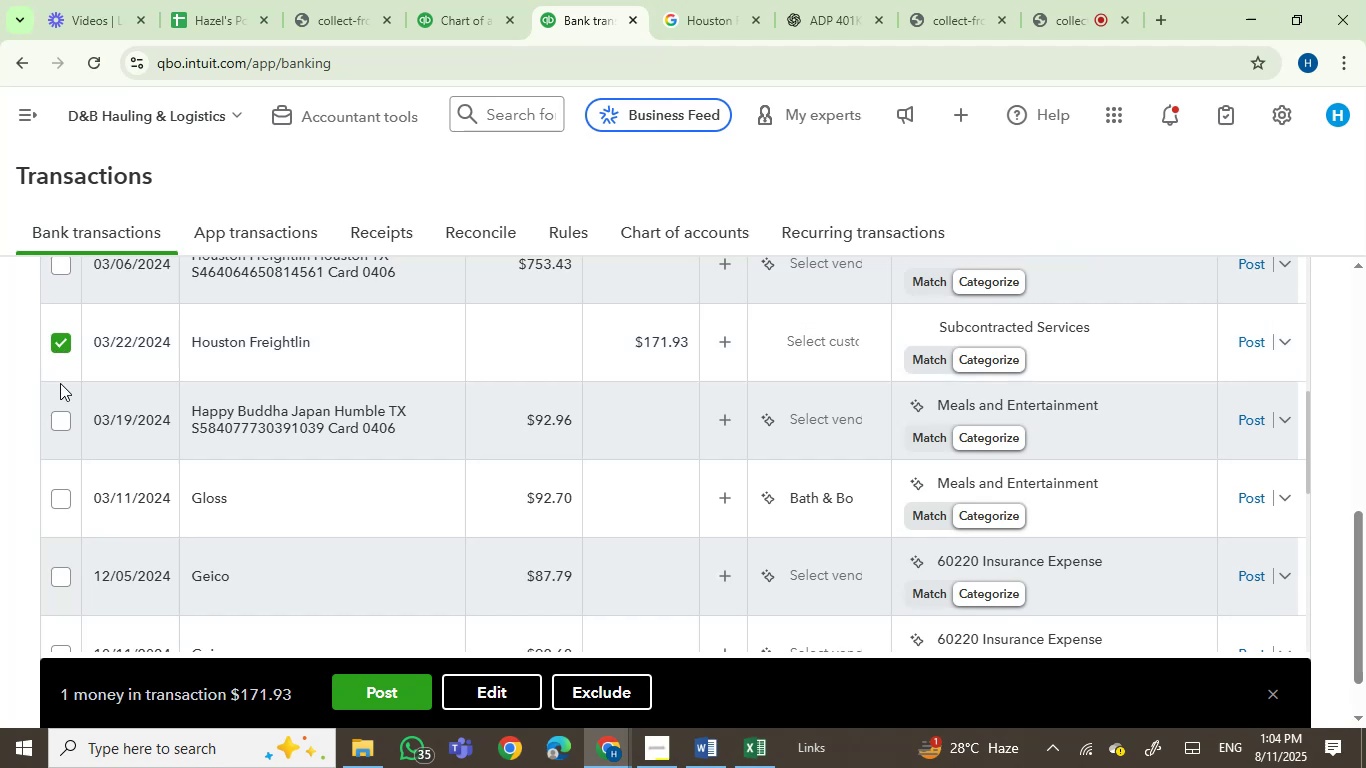 
left_click([268, 342])
 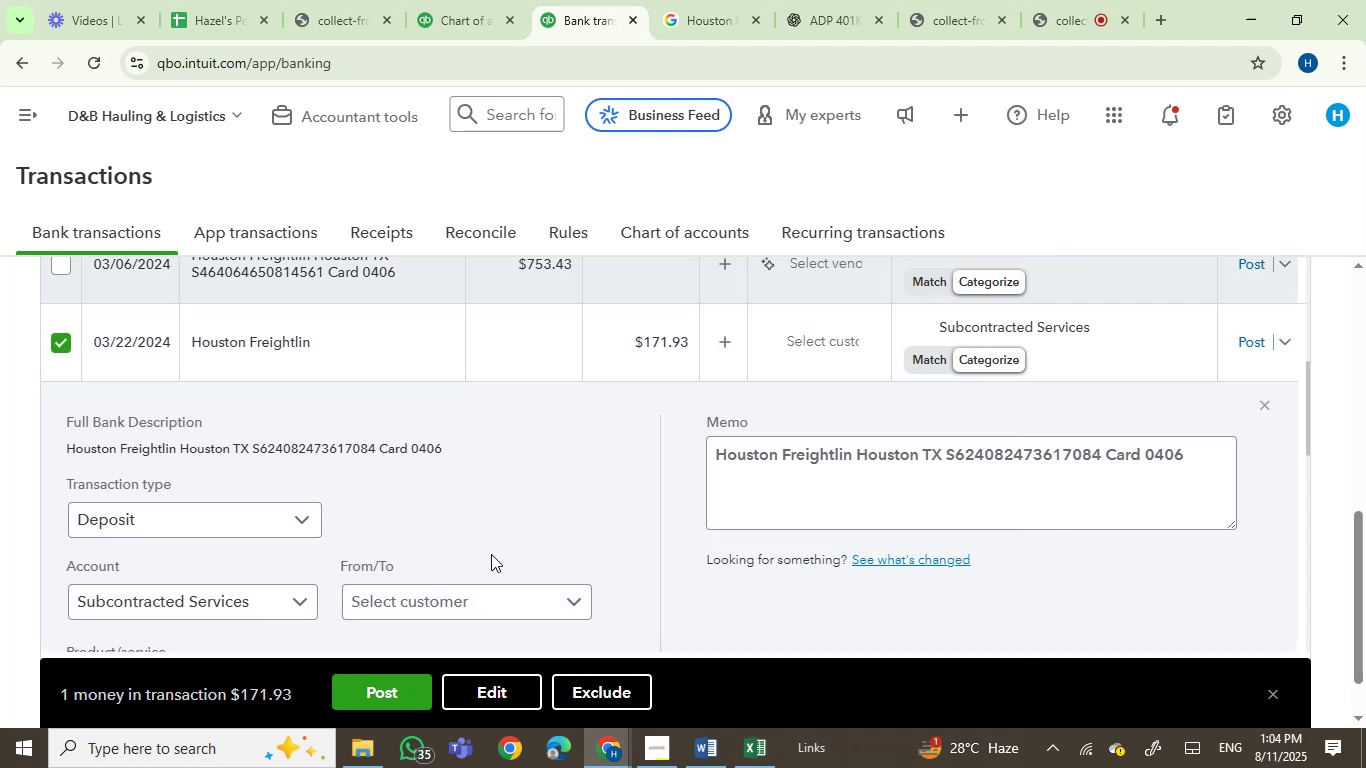 
left_click([459, 598])
 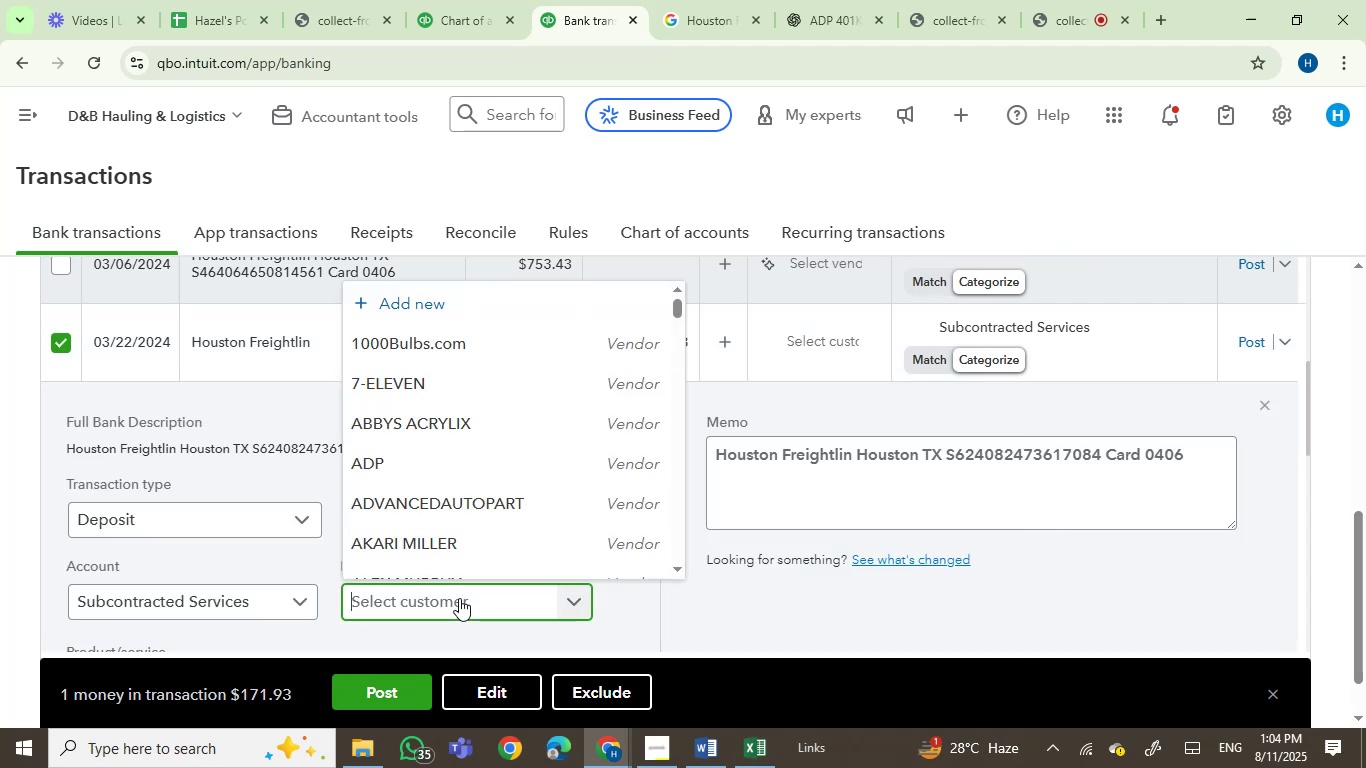 
key(Control+V)
 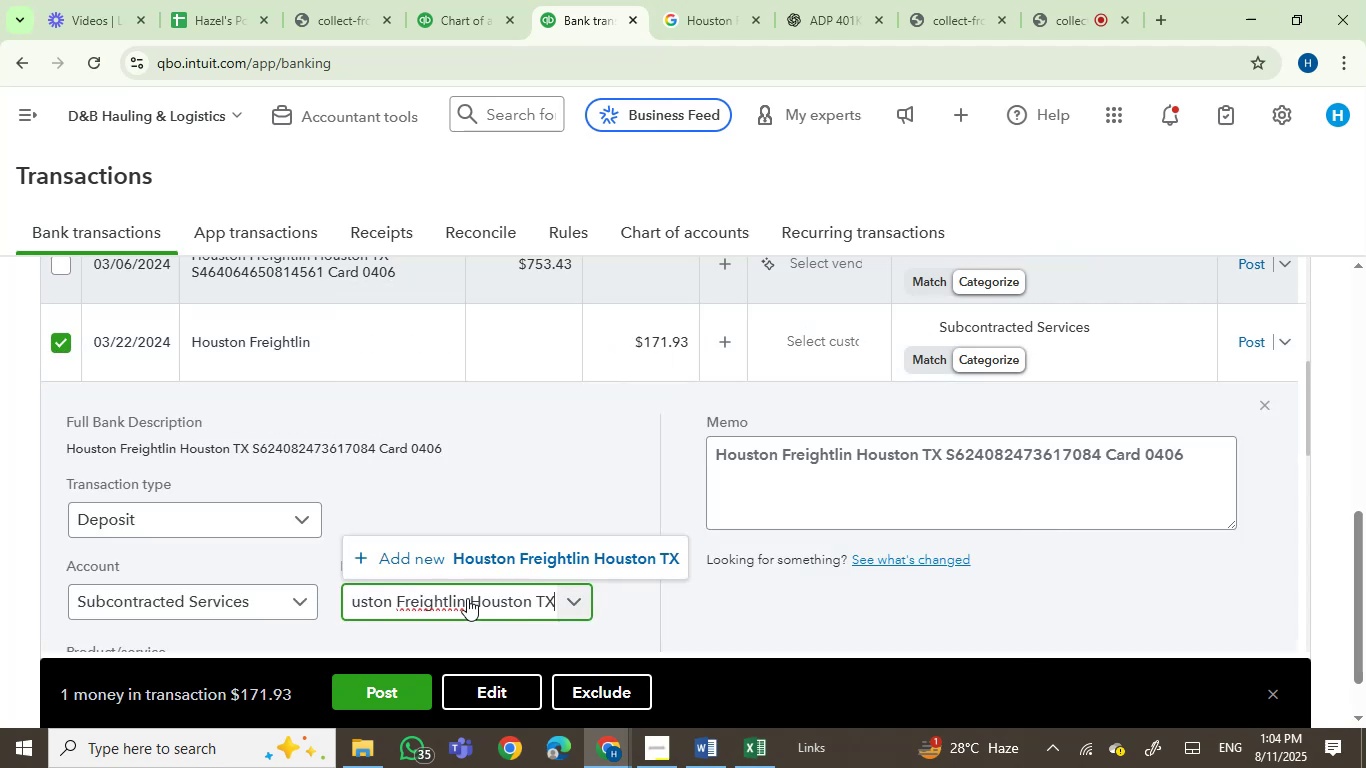 
double_click([469, 598])
 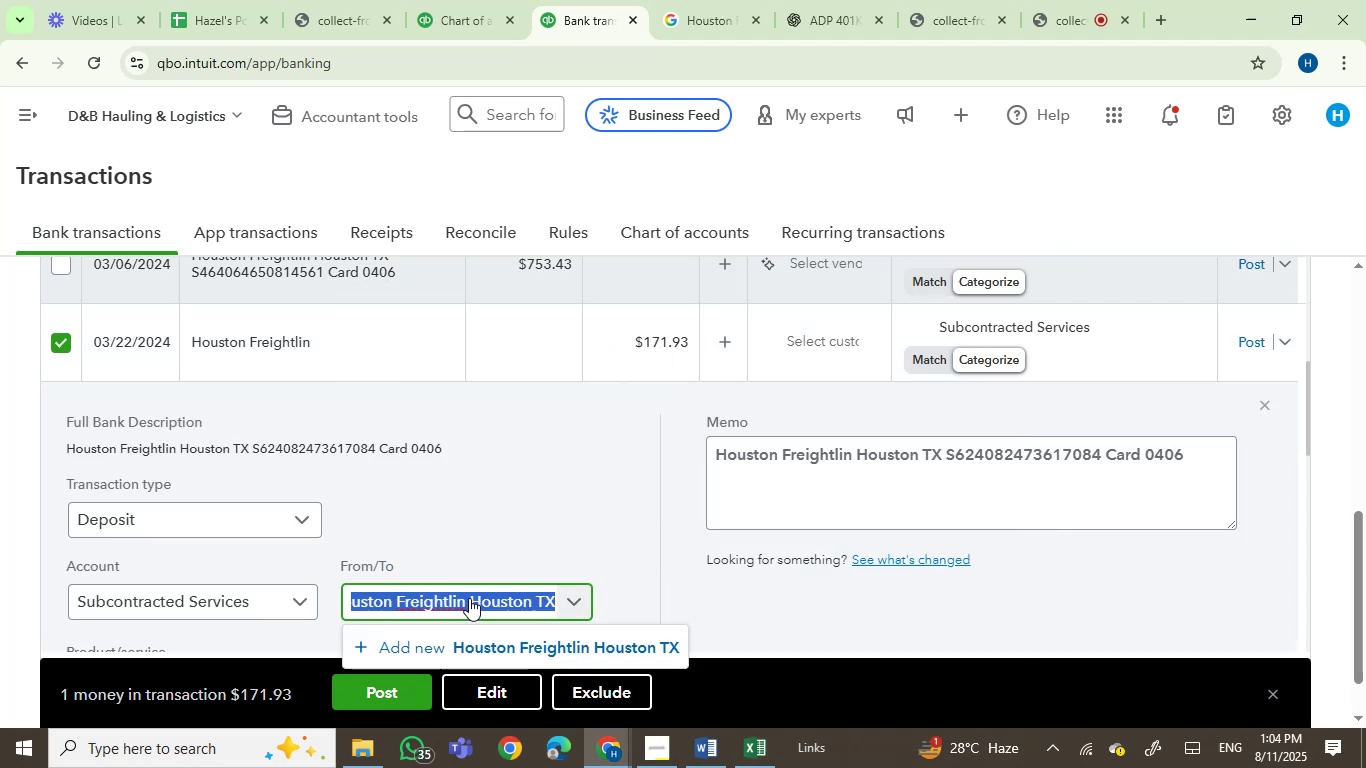 
left_click([469, 598])
 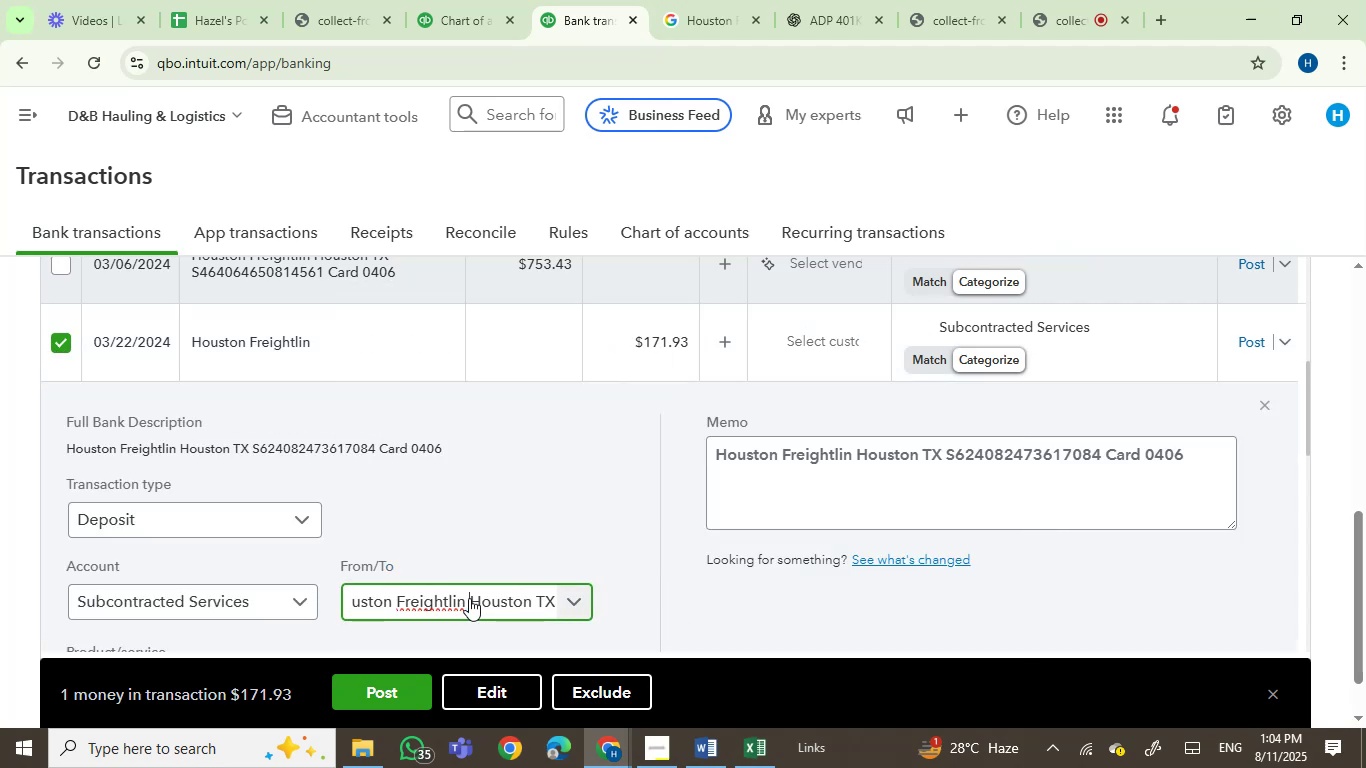 
left_click_drag(start_coordinate=[469, 598], to_coordinate=[655, 601])
 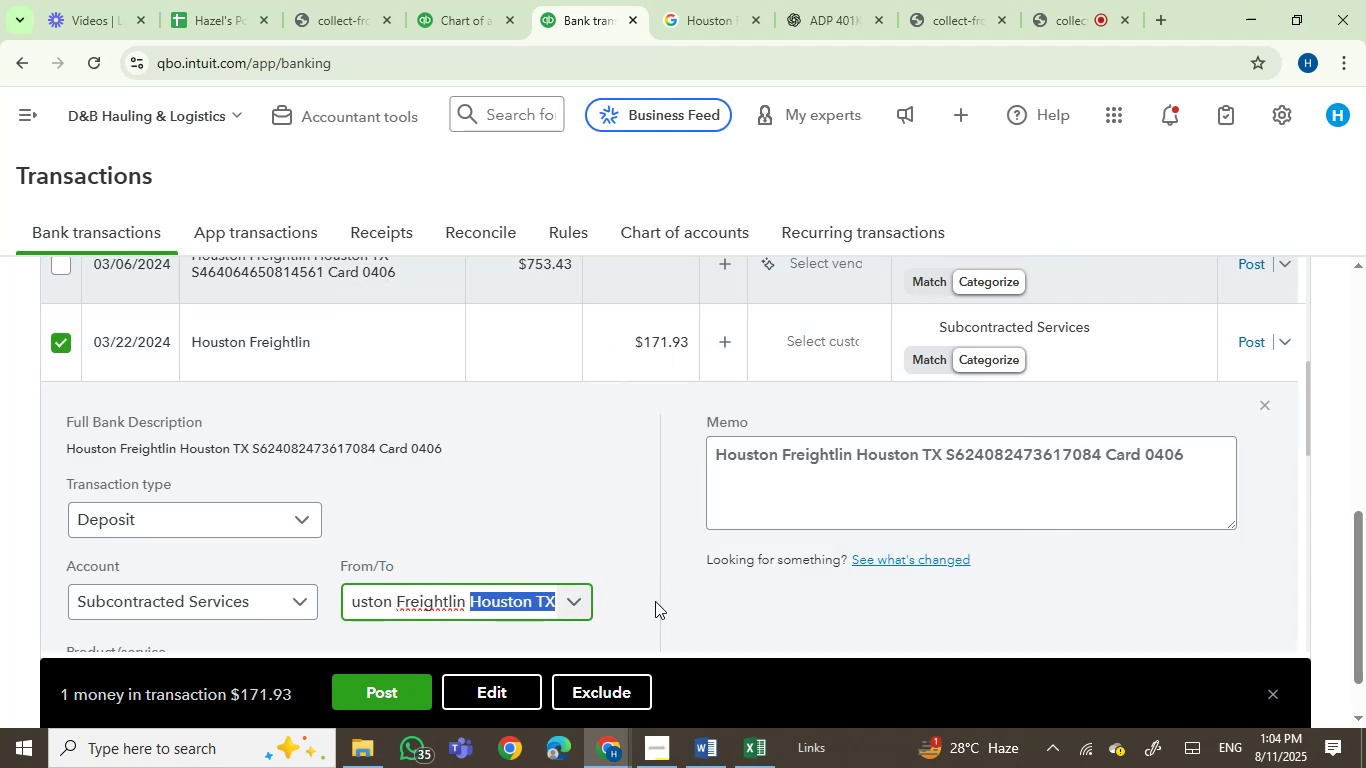 
key(Backspace)
key(Backspace)
type(ER)
key(Backspace)
key(Backspace)
type(er)
 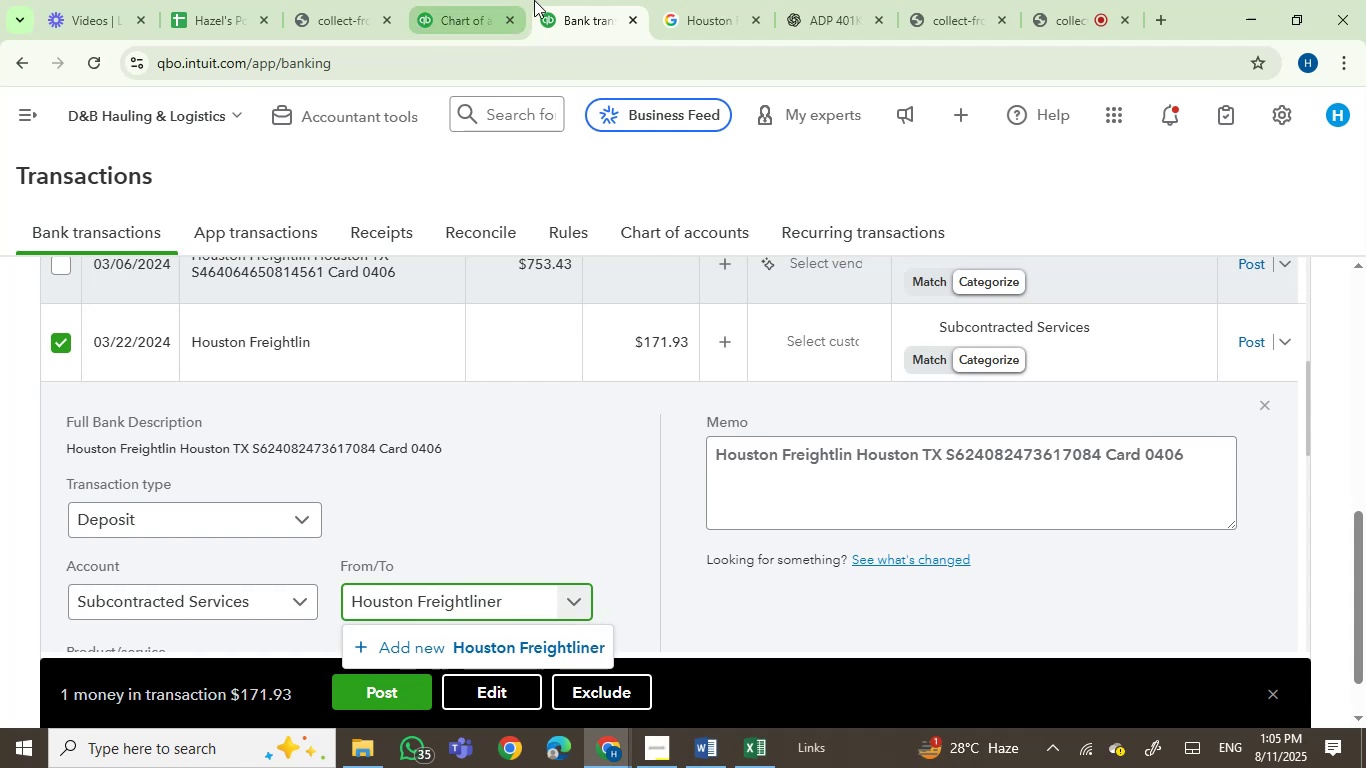 
left_click([675, 0])
 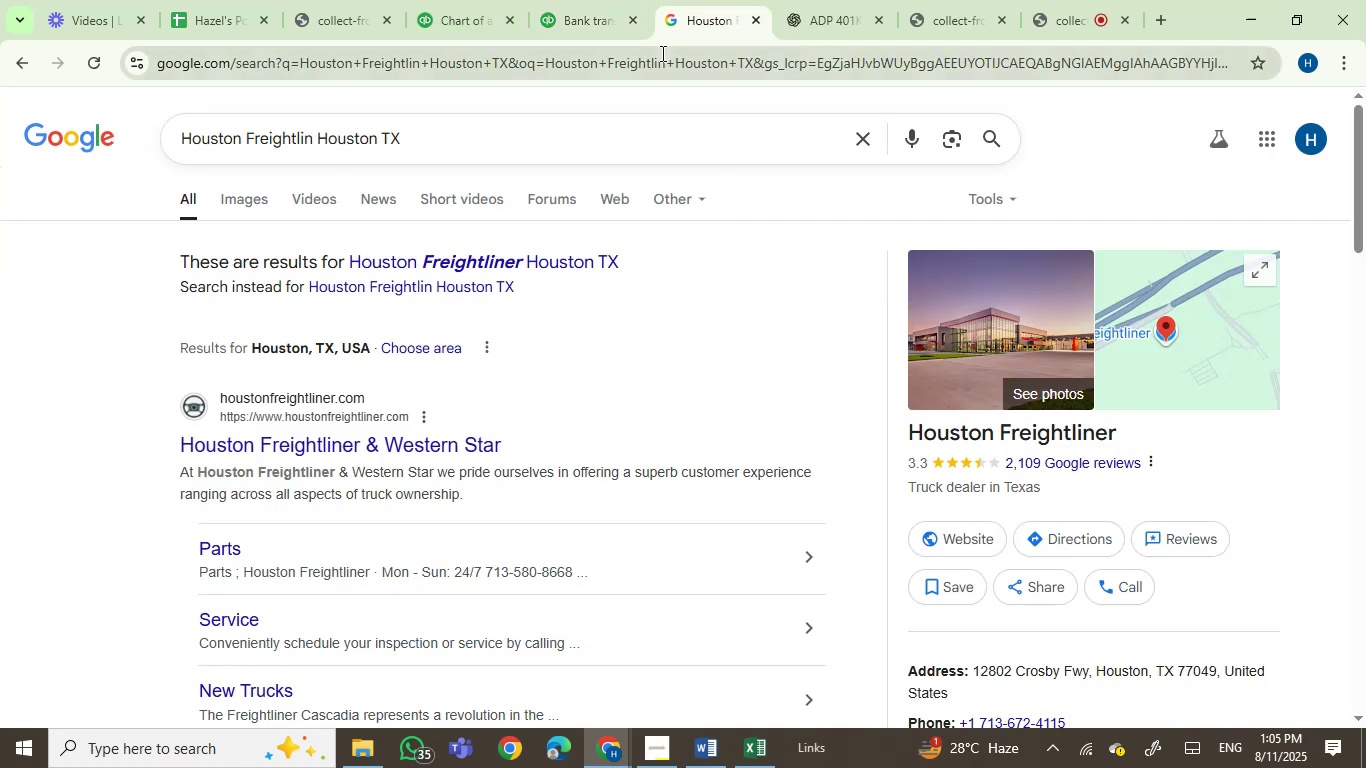 
left_click([571, 3])
 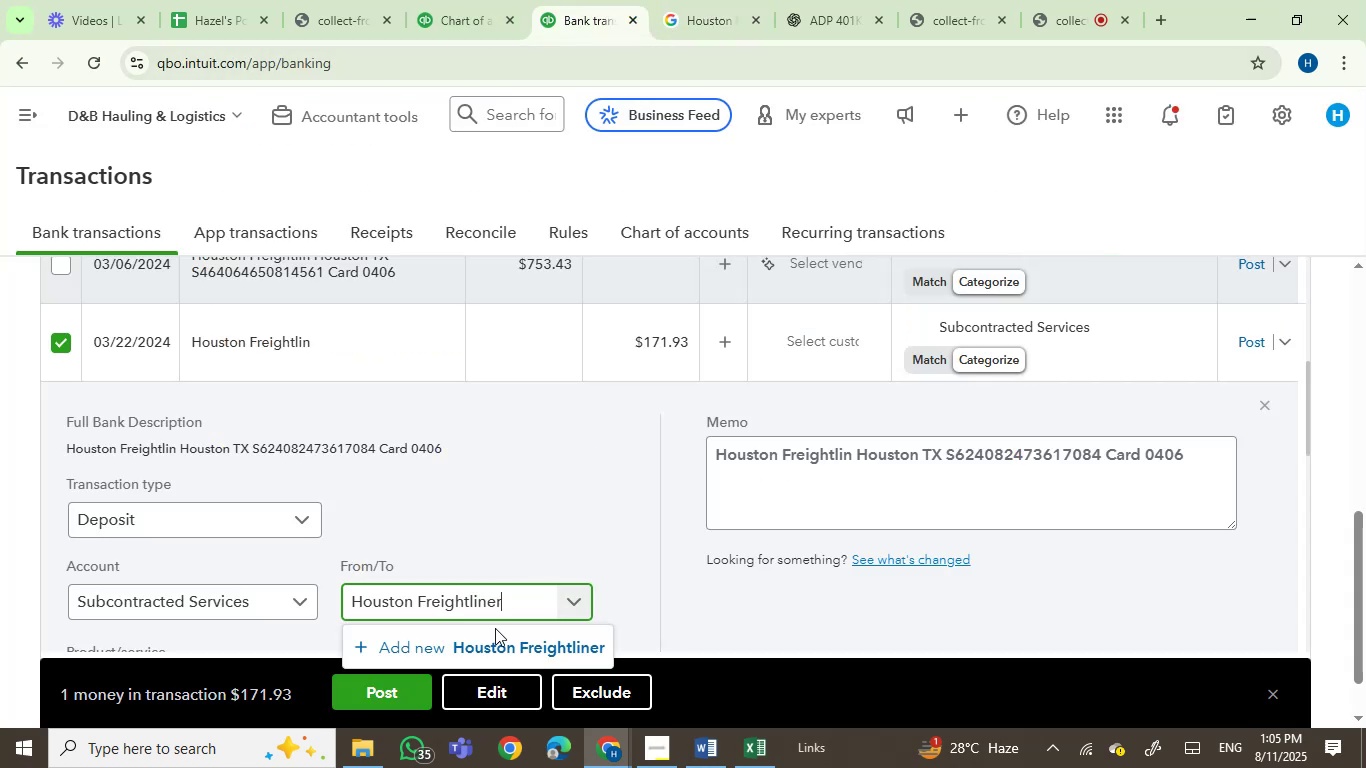 
left_click([477, 658])
 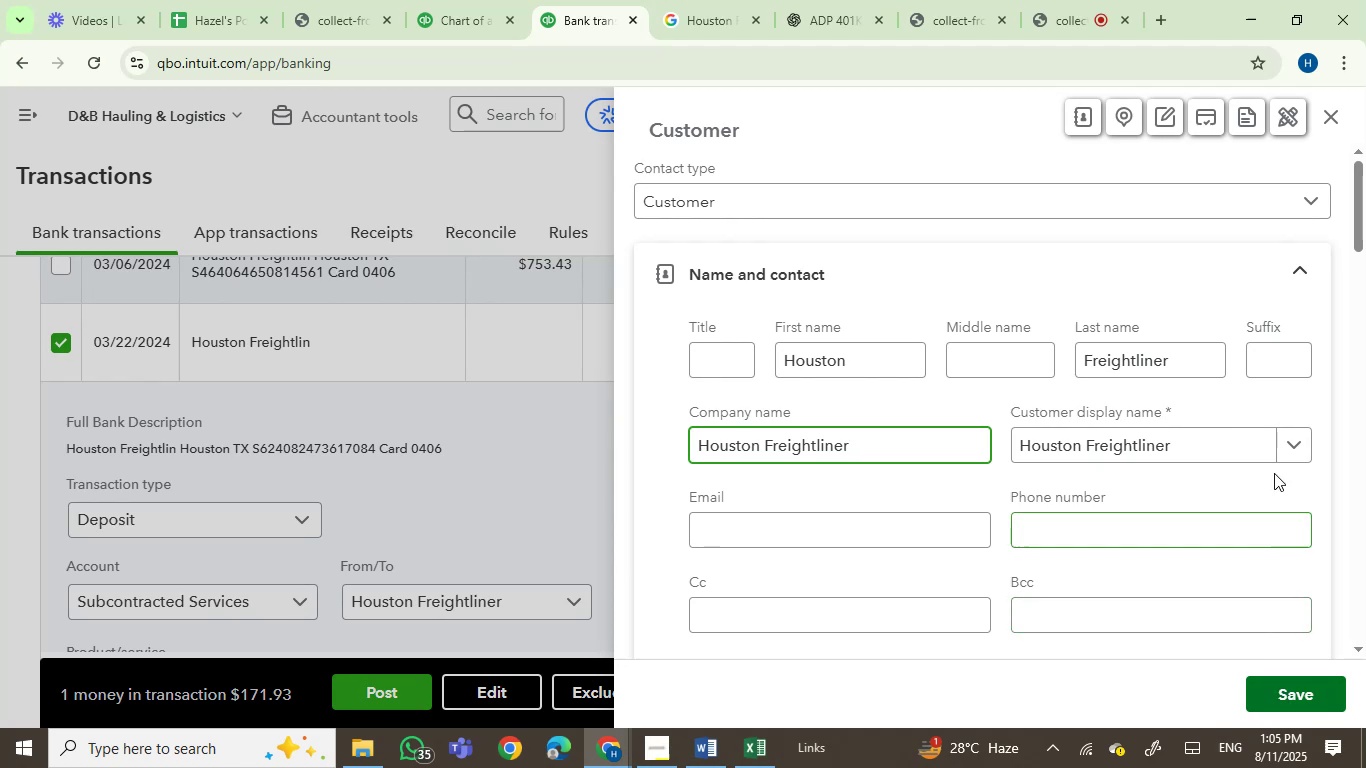 
wait(7.58)
 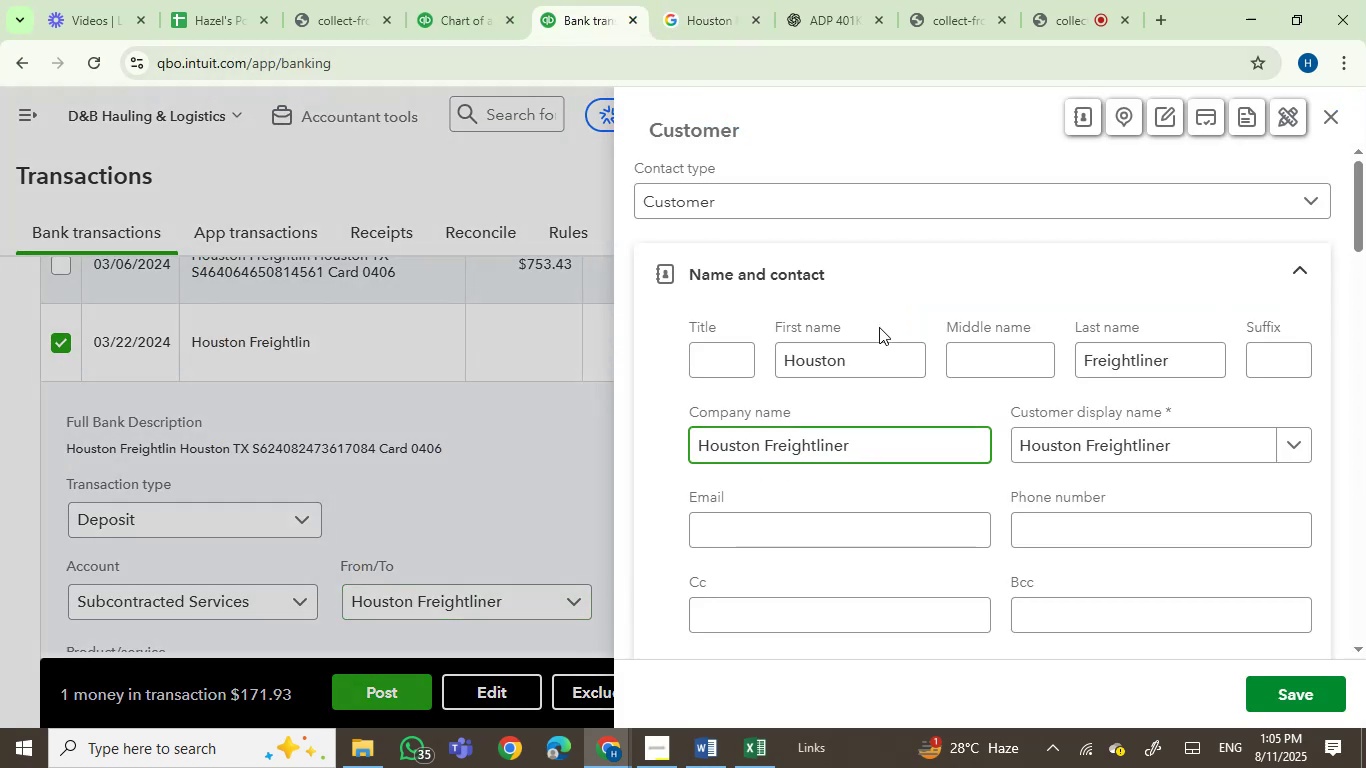 
left_click([1265, 685])
 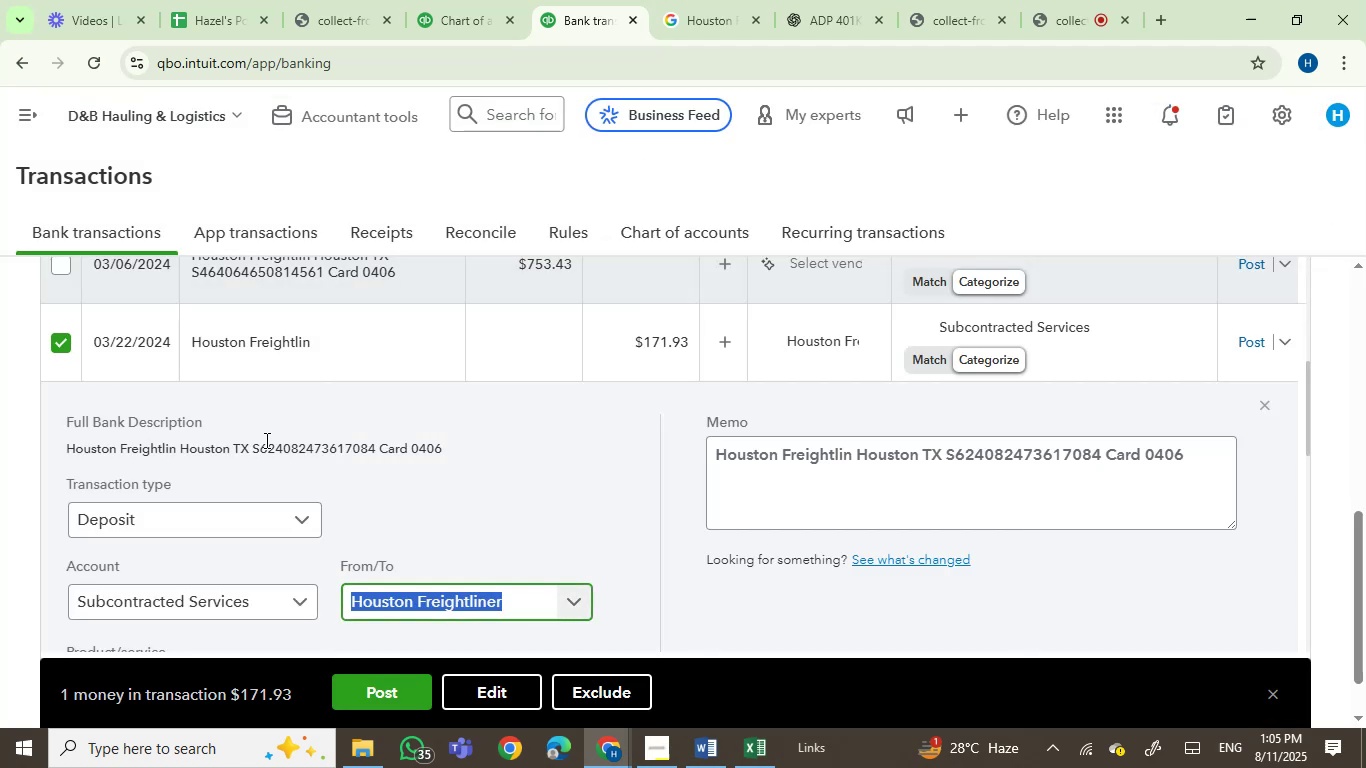 
left_click([990, 325])
 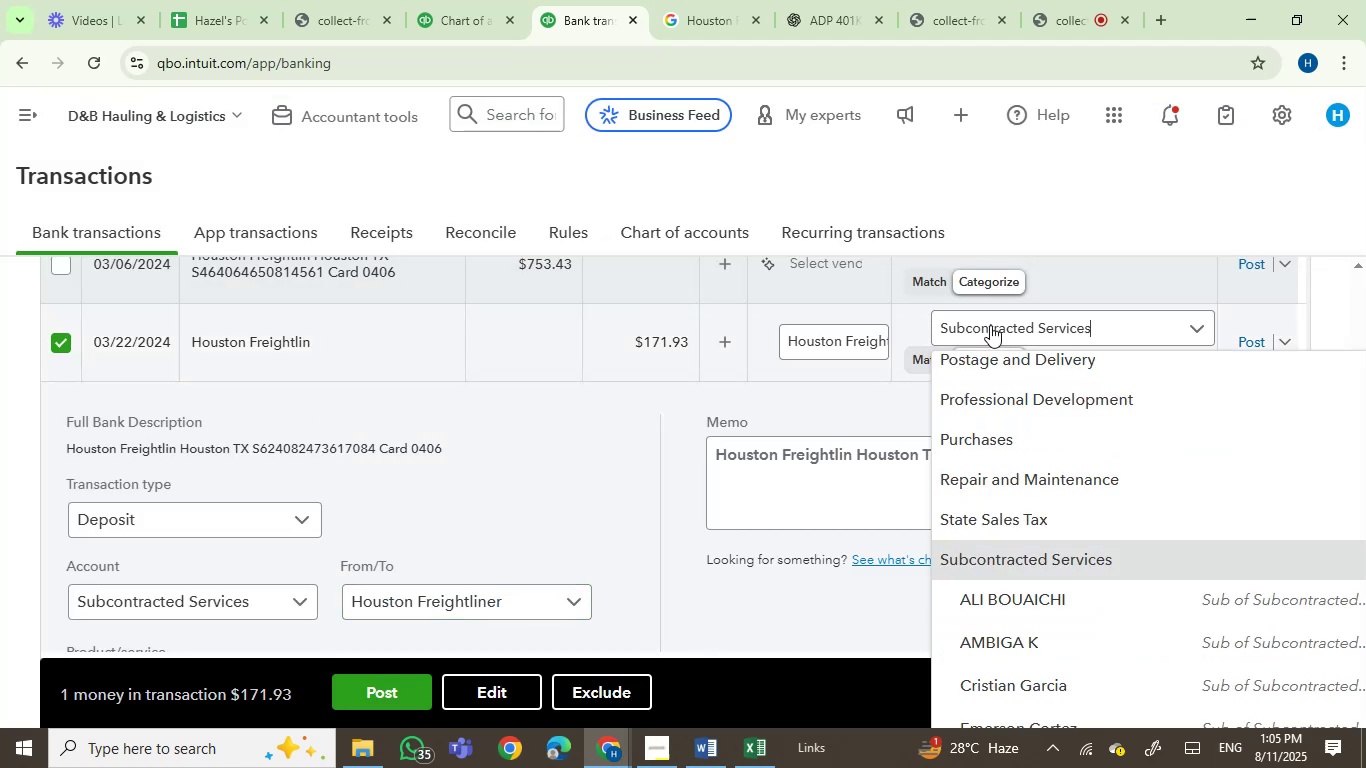 
left_click([990, 325])
 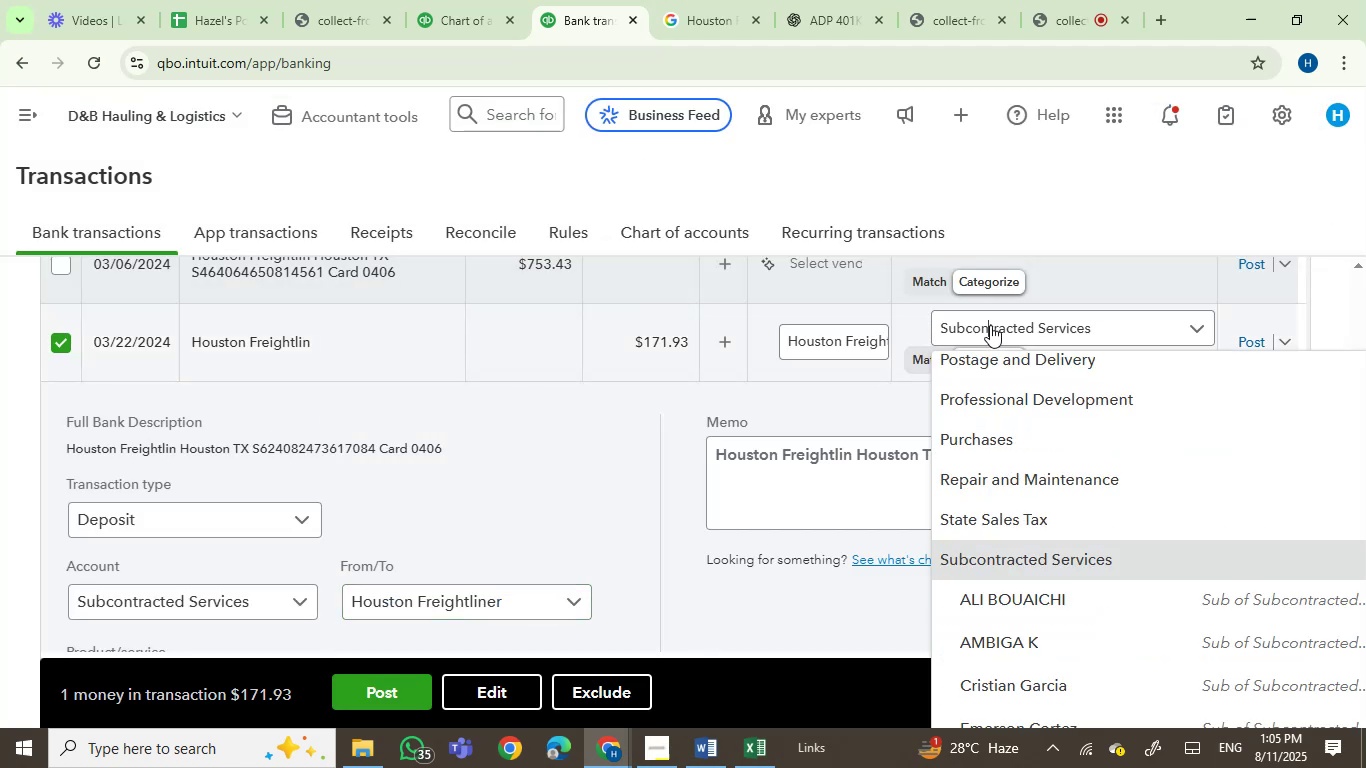 
type(serv)
 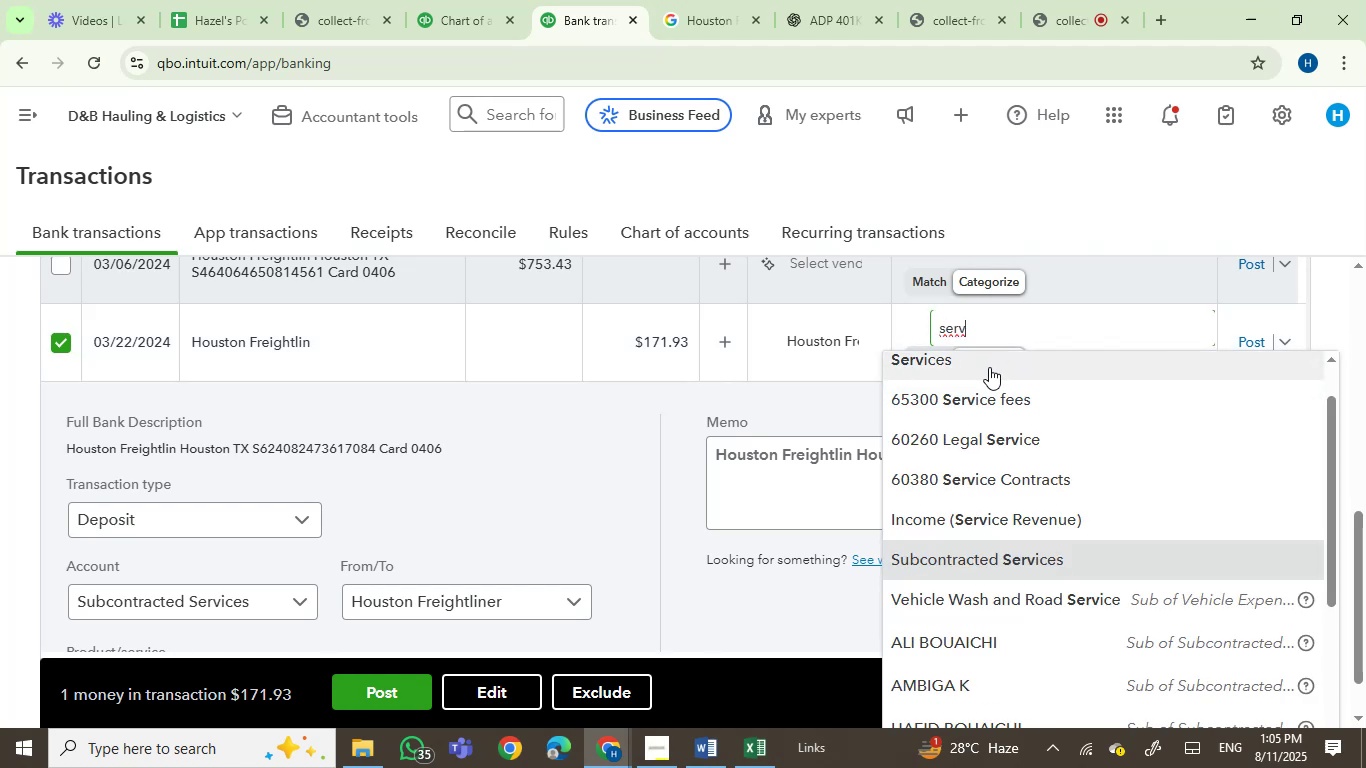 
left_click([989, 367])
 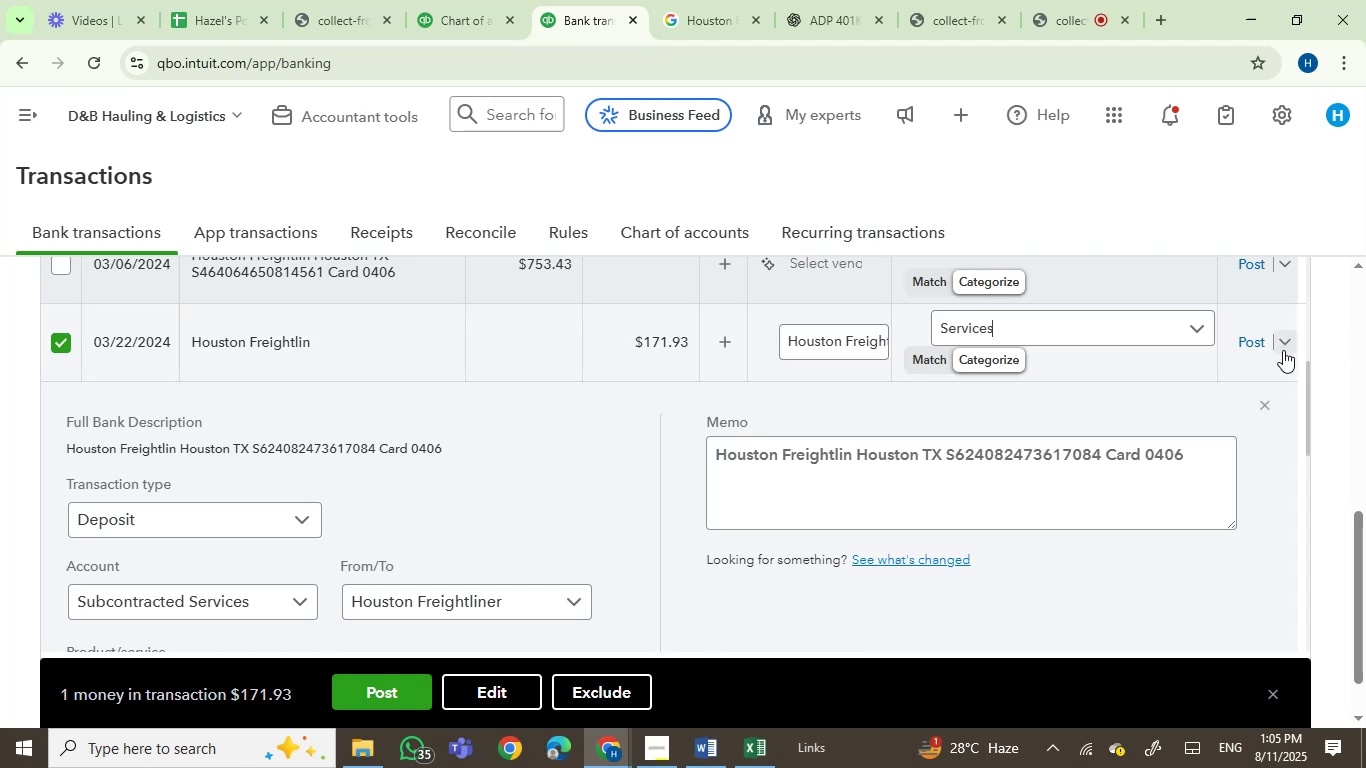 
left_click([1251, 345])
 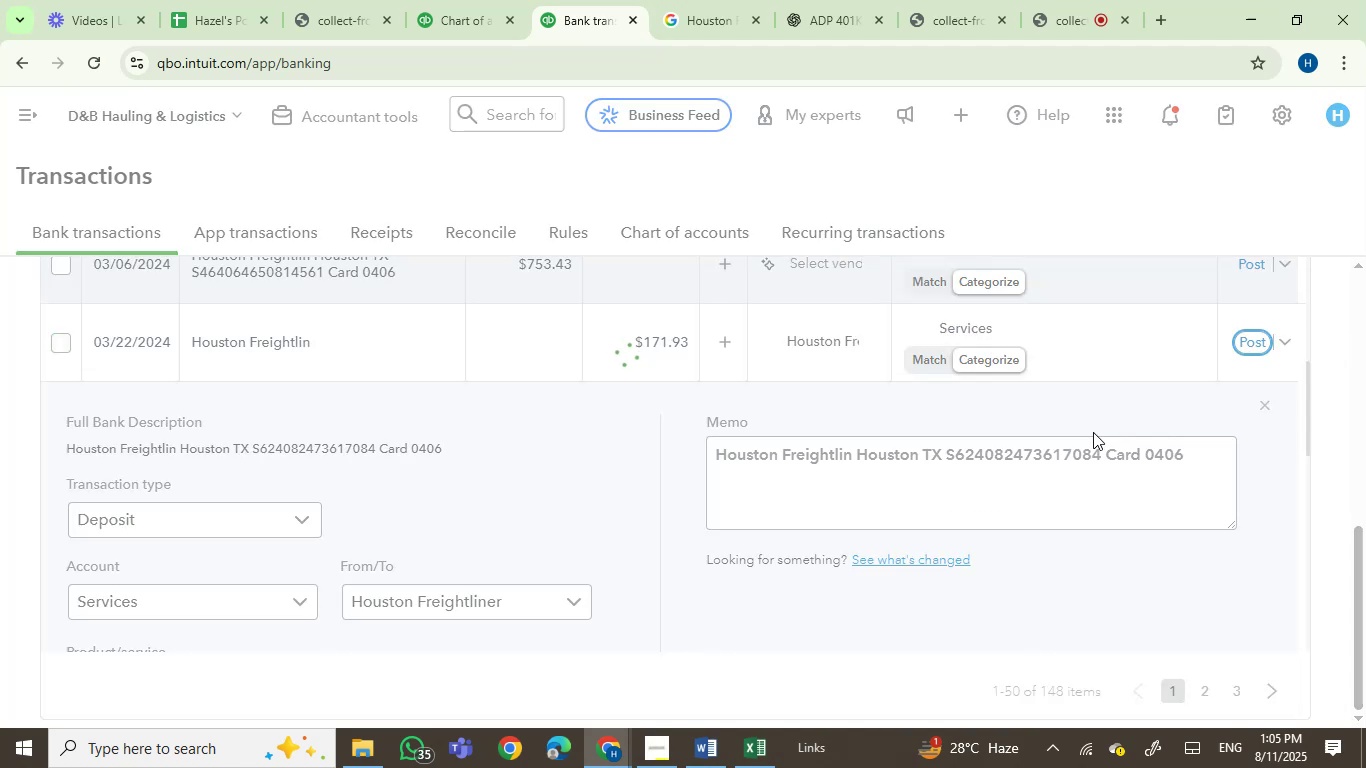 
mouse_move([836, 467])
 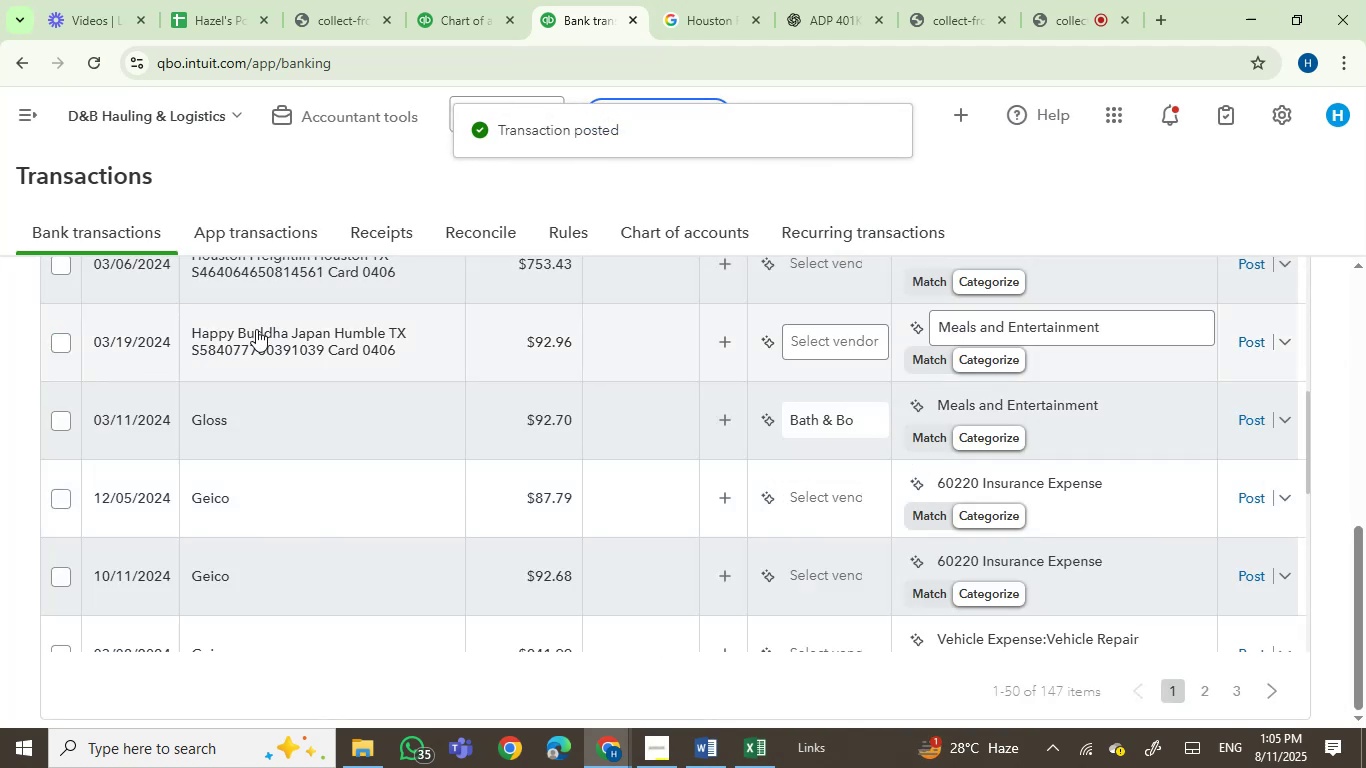 
left_click([274, 325])
 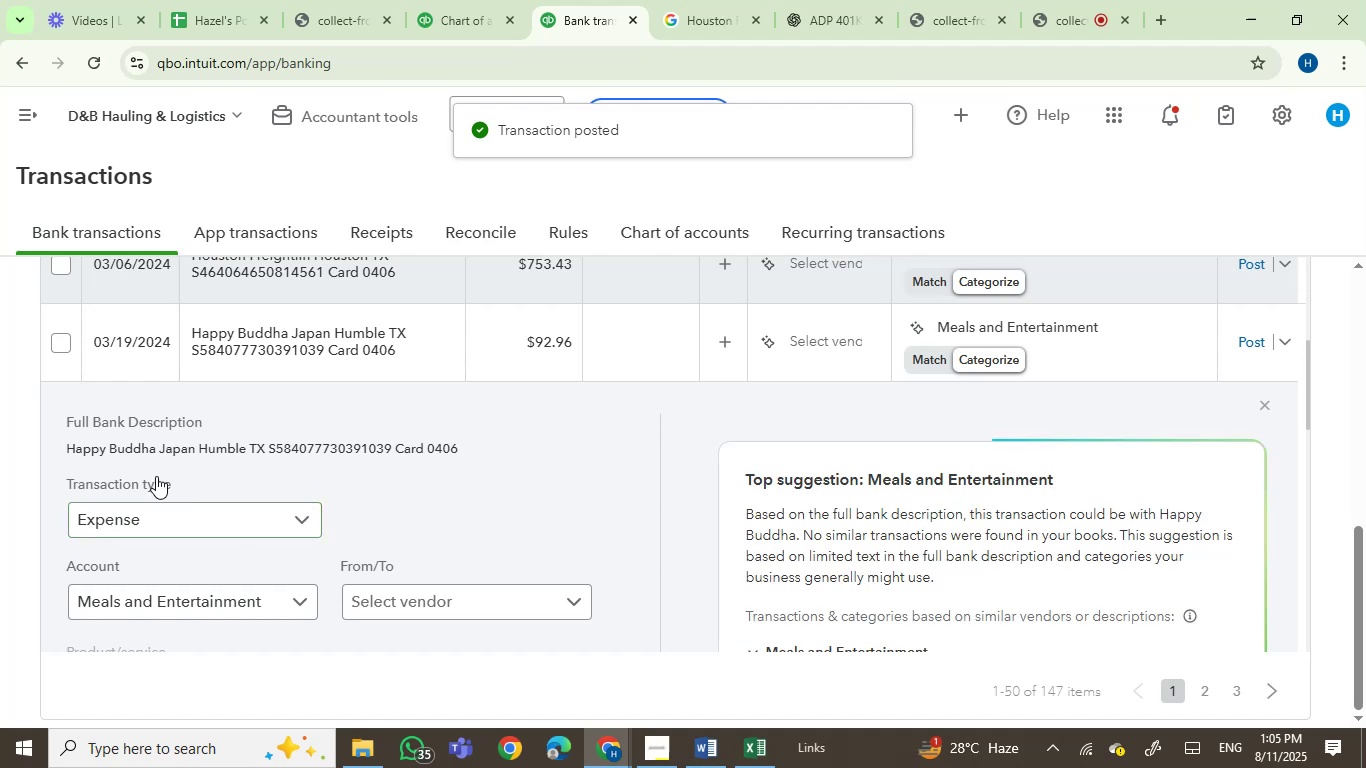 
left_click_drag(start_coordinate=[93, 451], to_coordinate=[297, 445])
 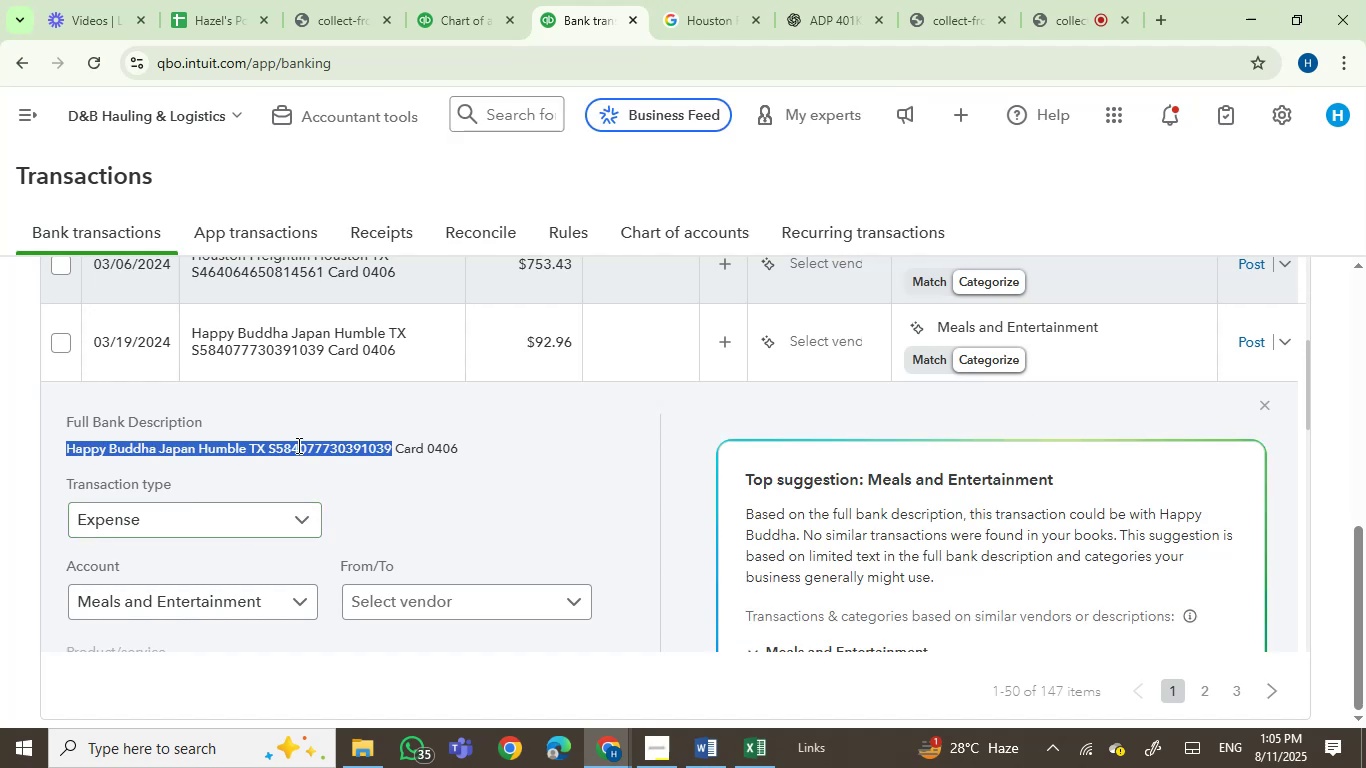 
key(Control+C)
 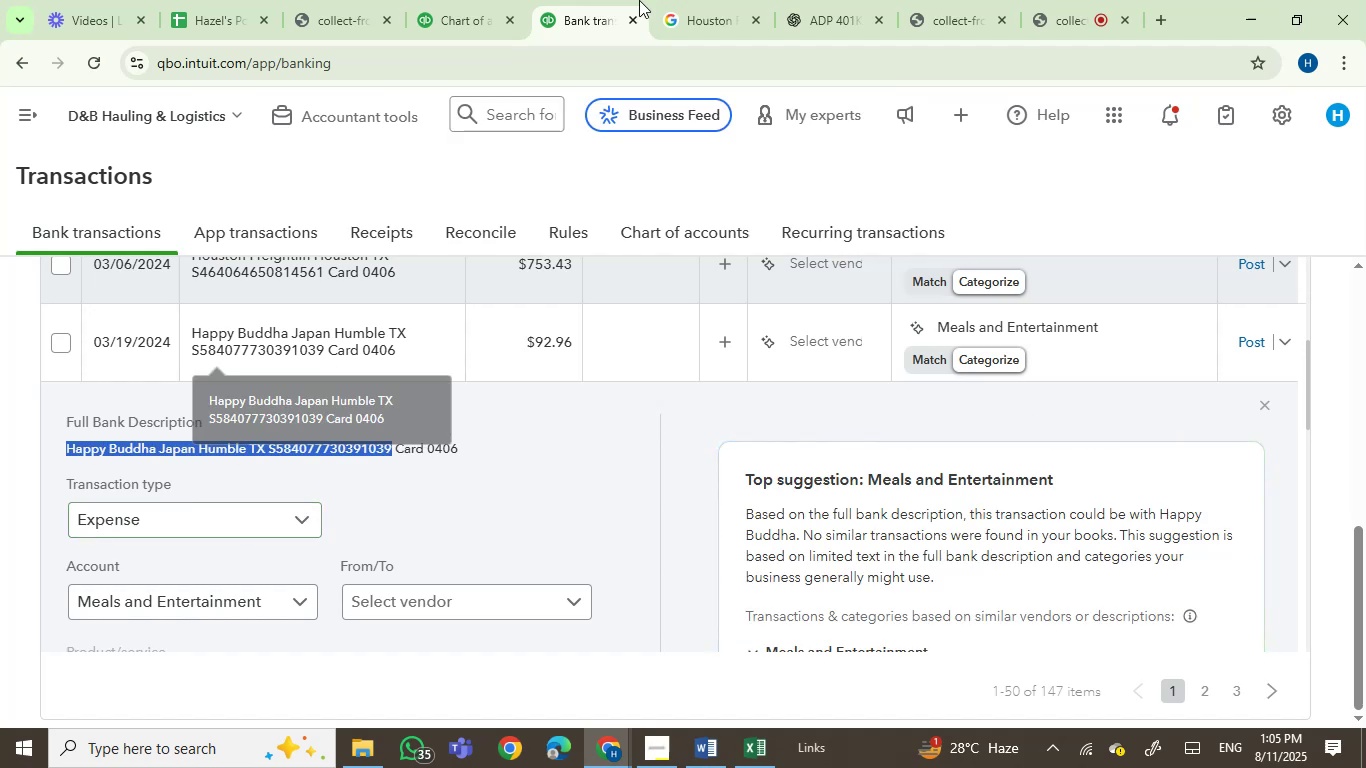 
left_click([680, 0])
 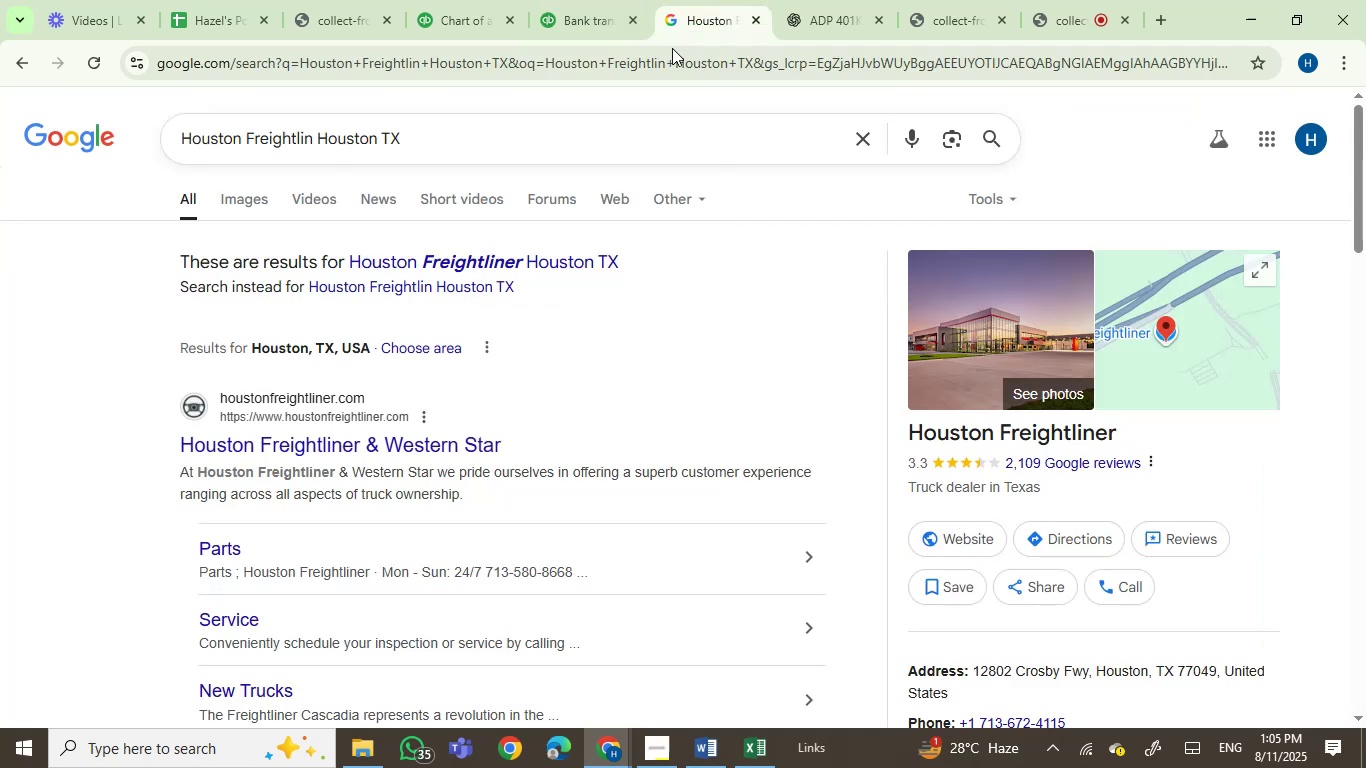 
key(Control+ControlLeft)
 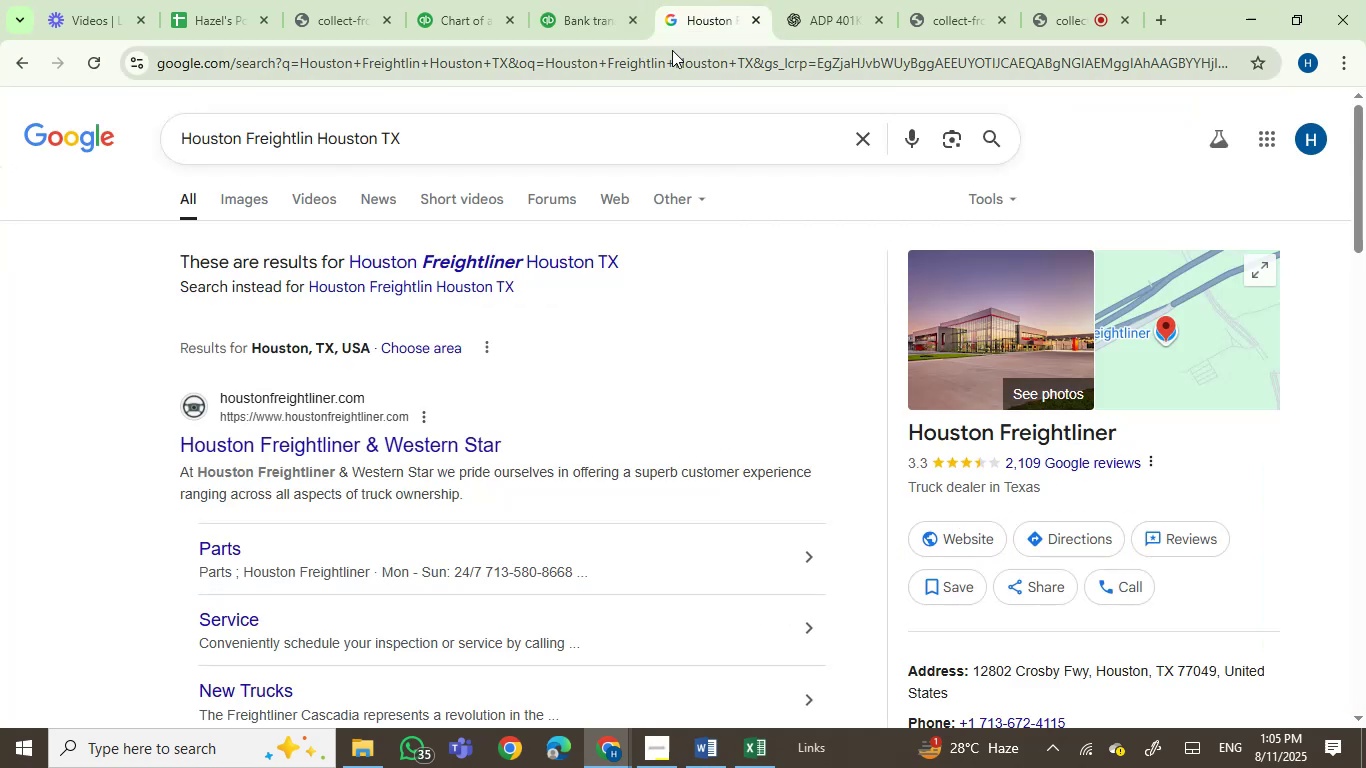 
left_click([672, 50])
 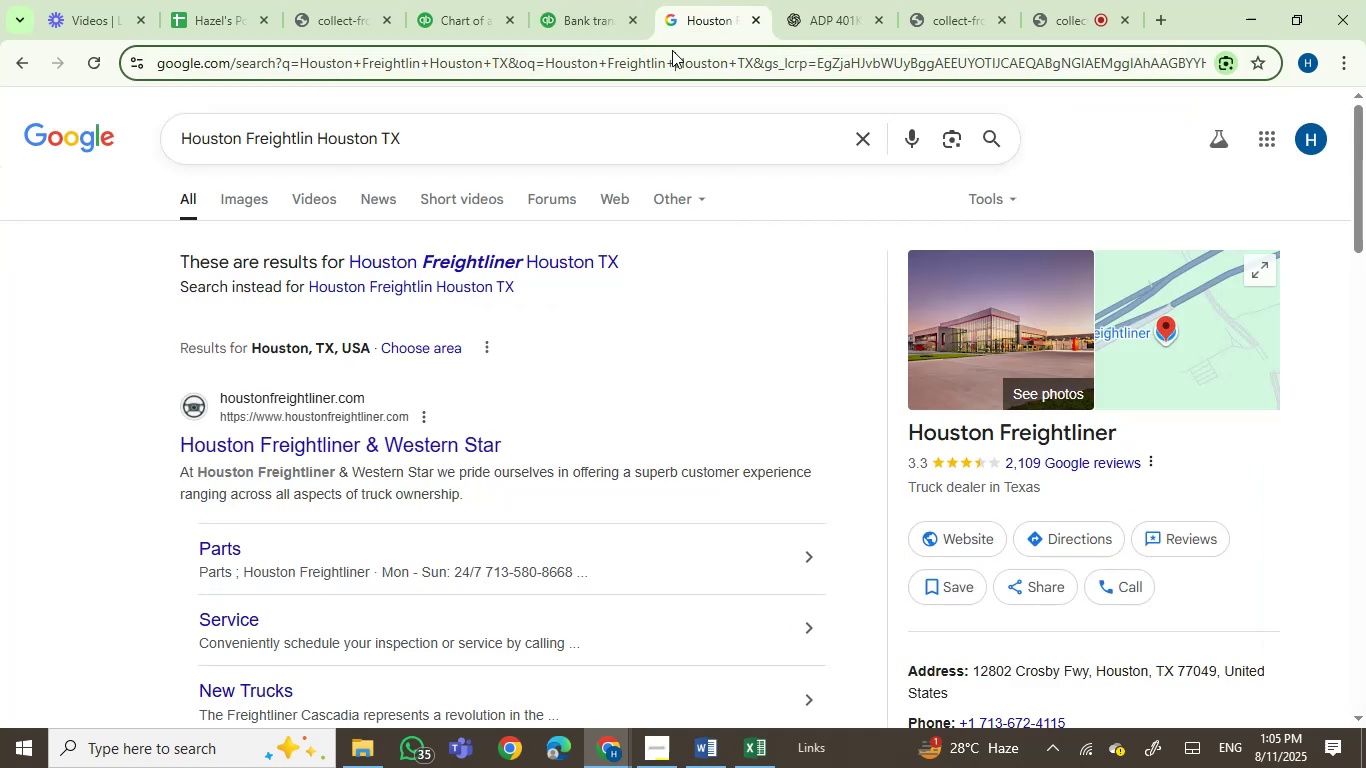 
key(Control+V)
 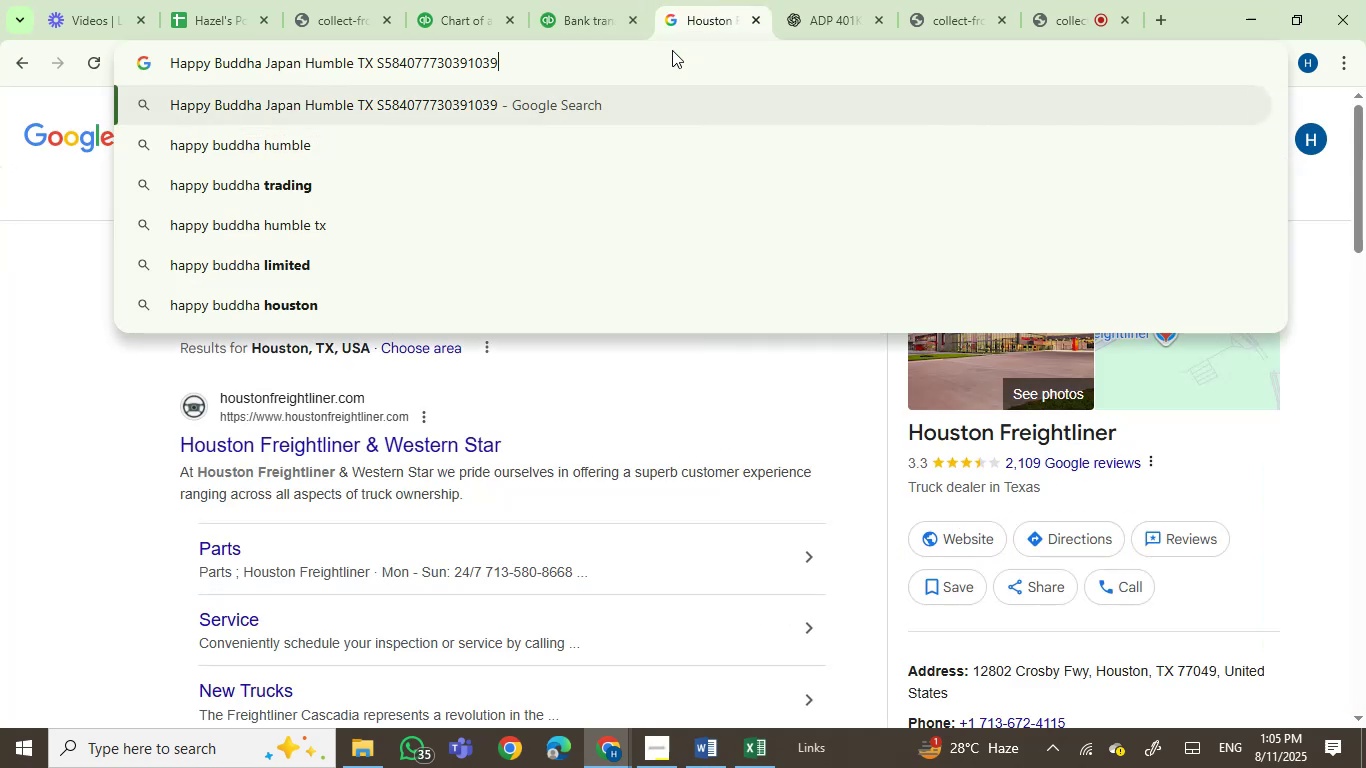 
hold_key(key=Backspace, duration=0.87)
 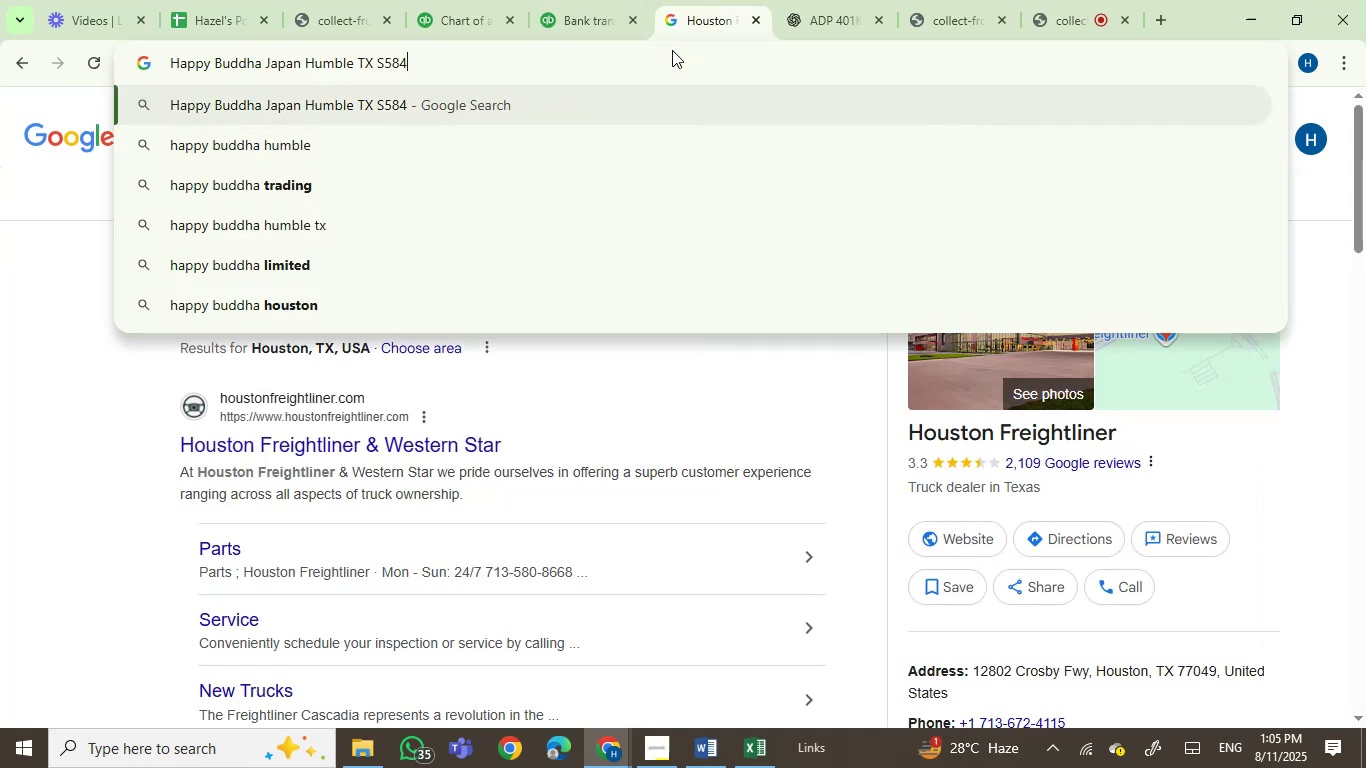 
key(Backspace)
 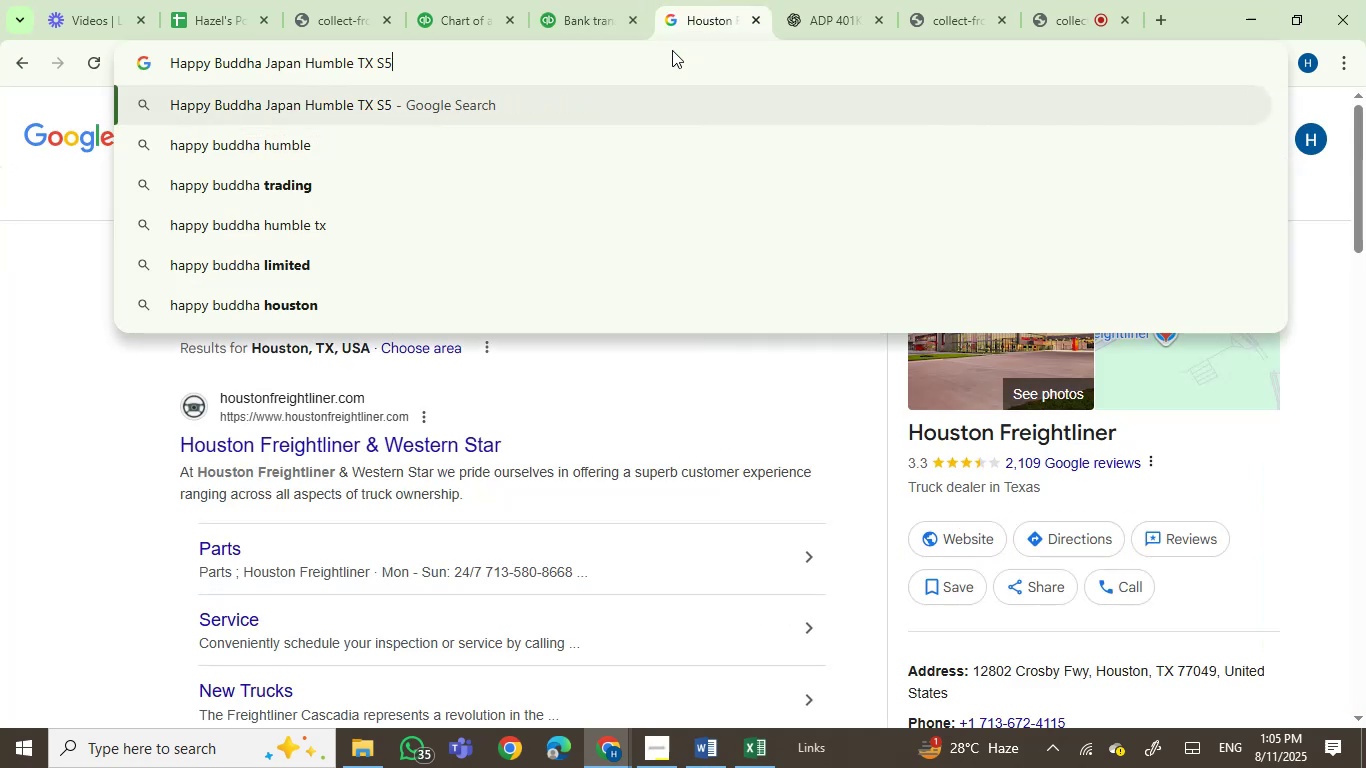 
key(Backspace)
 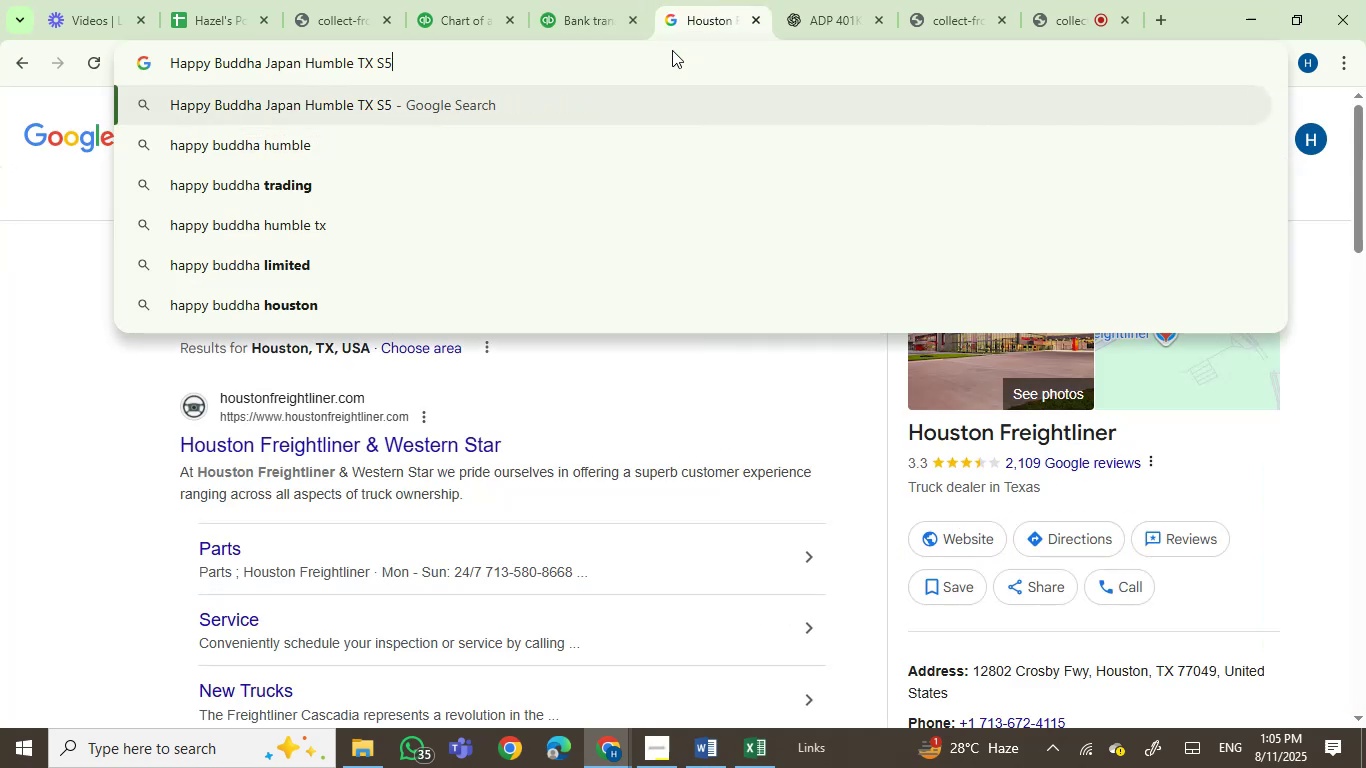 
key(Backspace)
 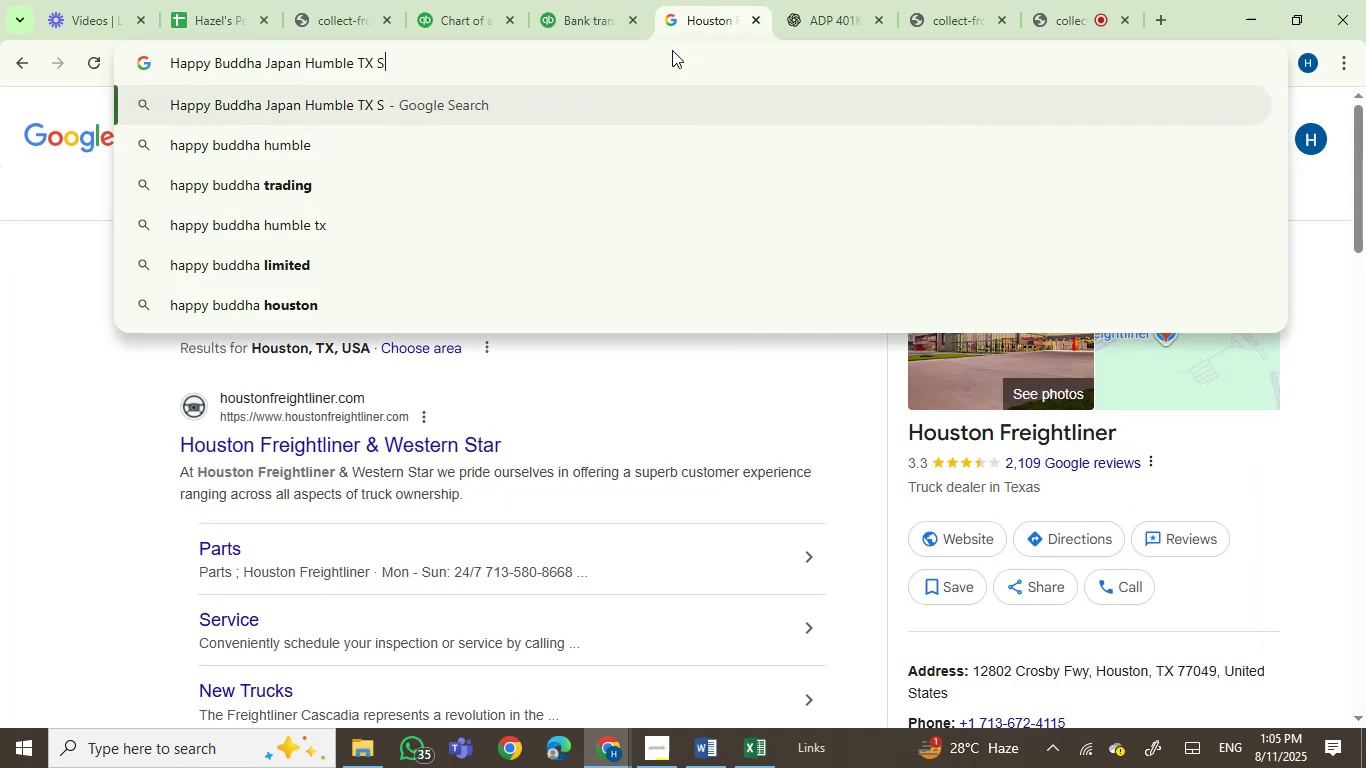 
key(Backspace)
 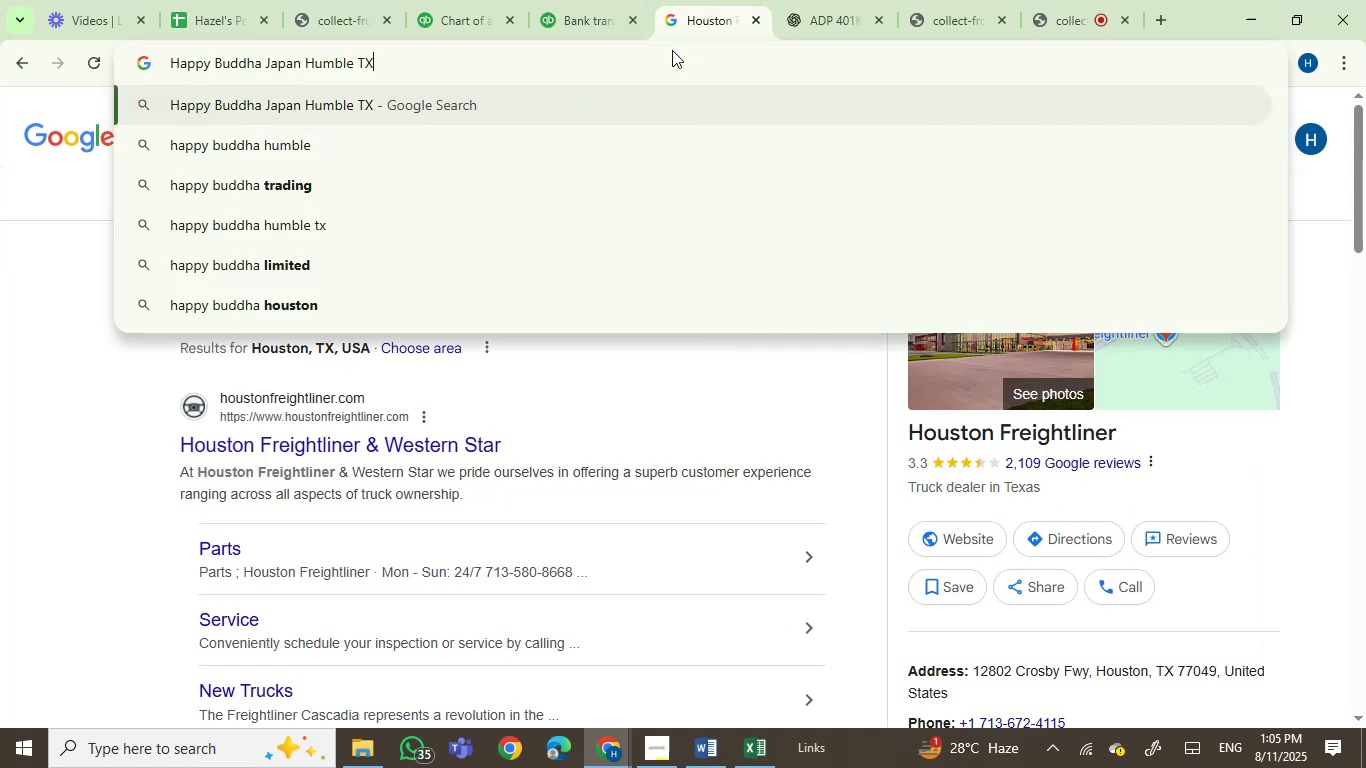 
key(Enter)
 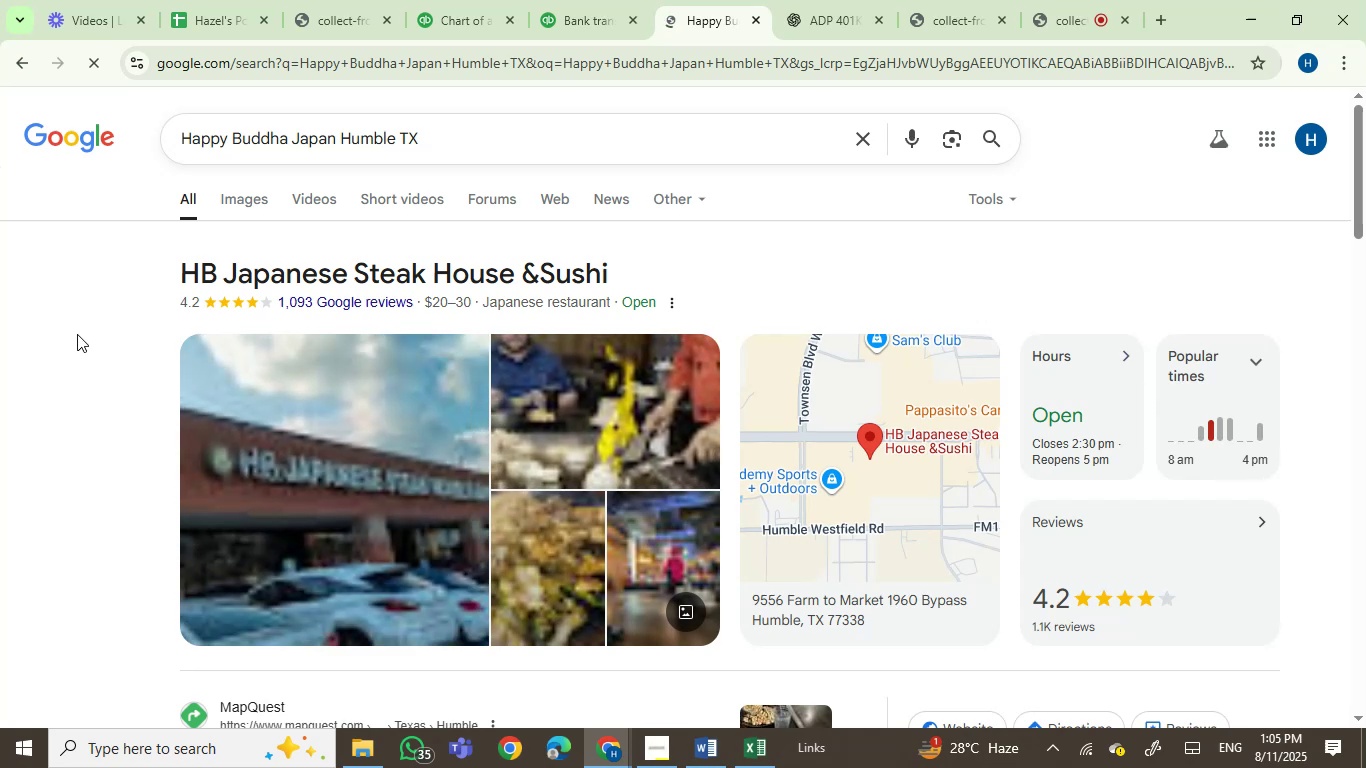 
wait(5.26)
 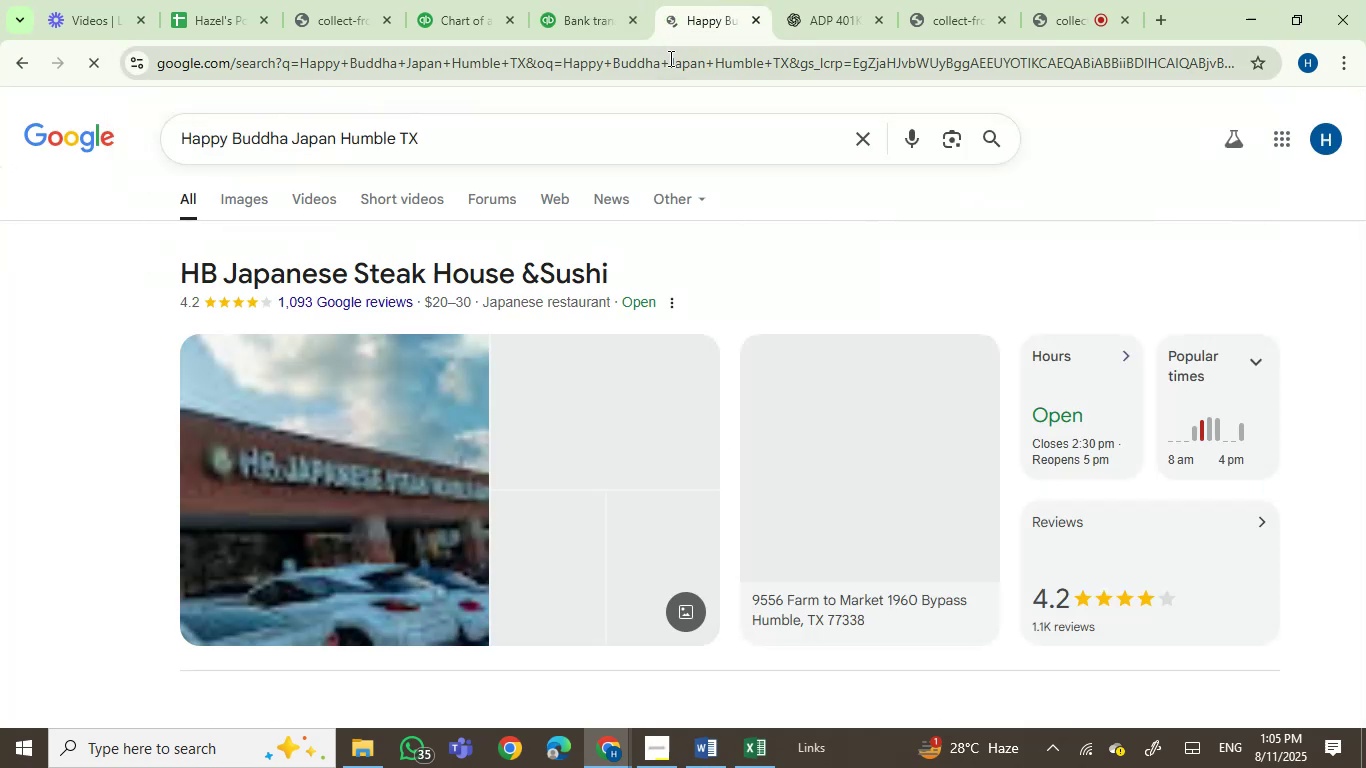 
scroll: coordinate [77, 334], scroll_direction: down, amount: 3.0
 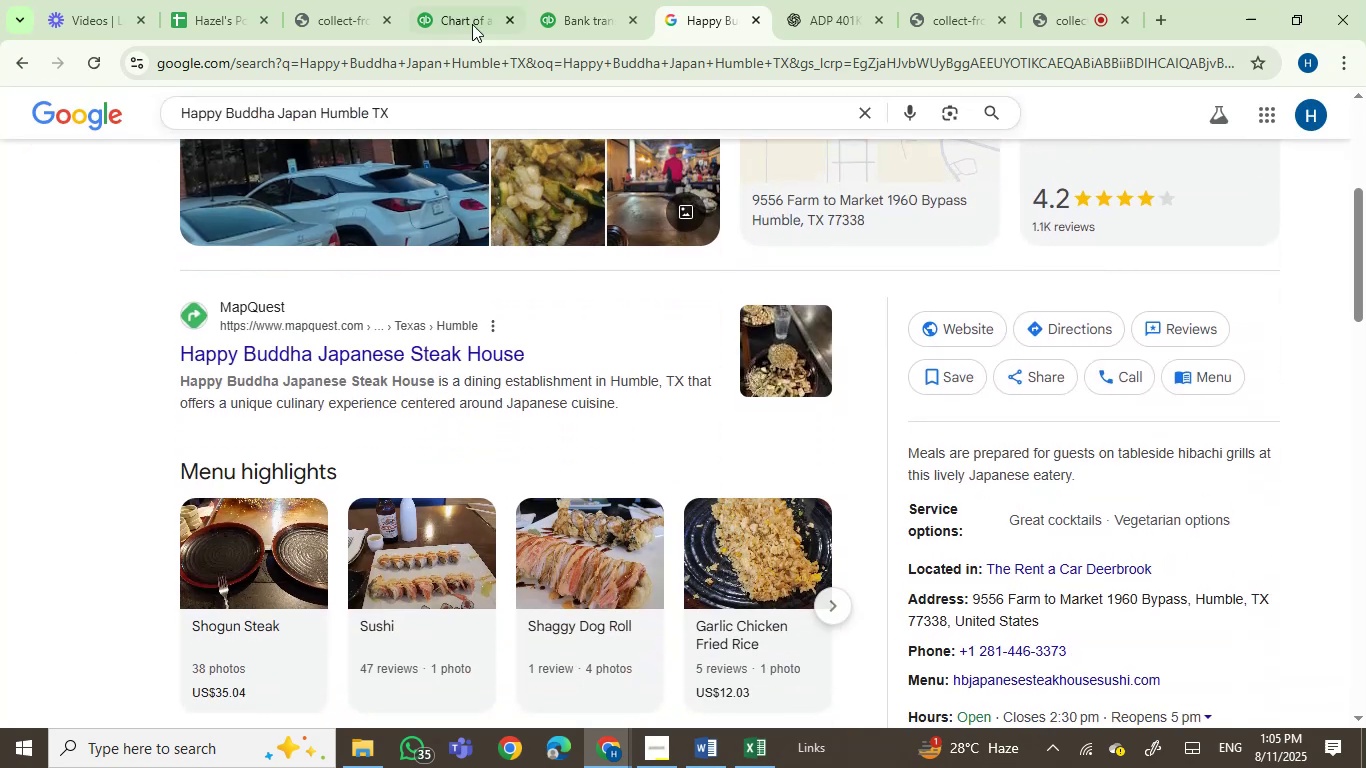 
left_click([585, 0])
 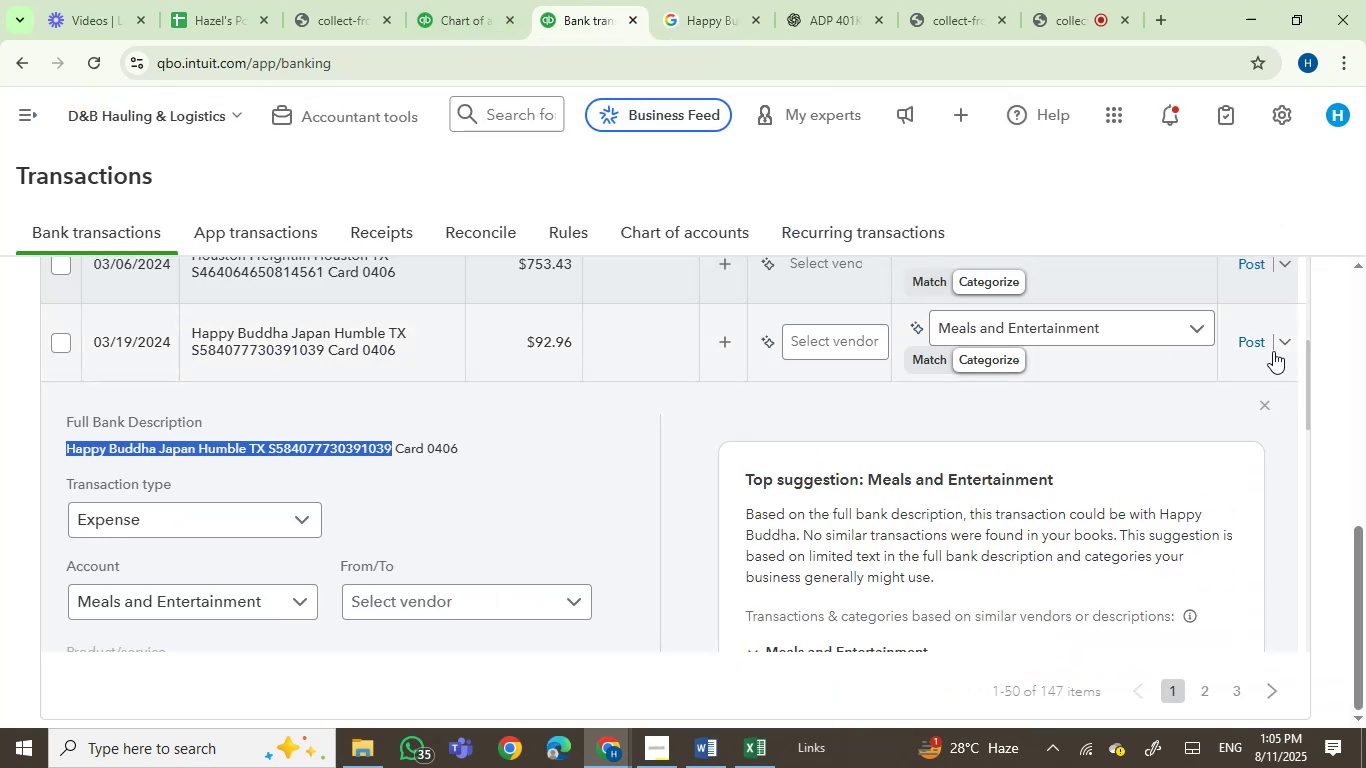 
left_click([1256, 346])
 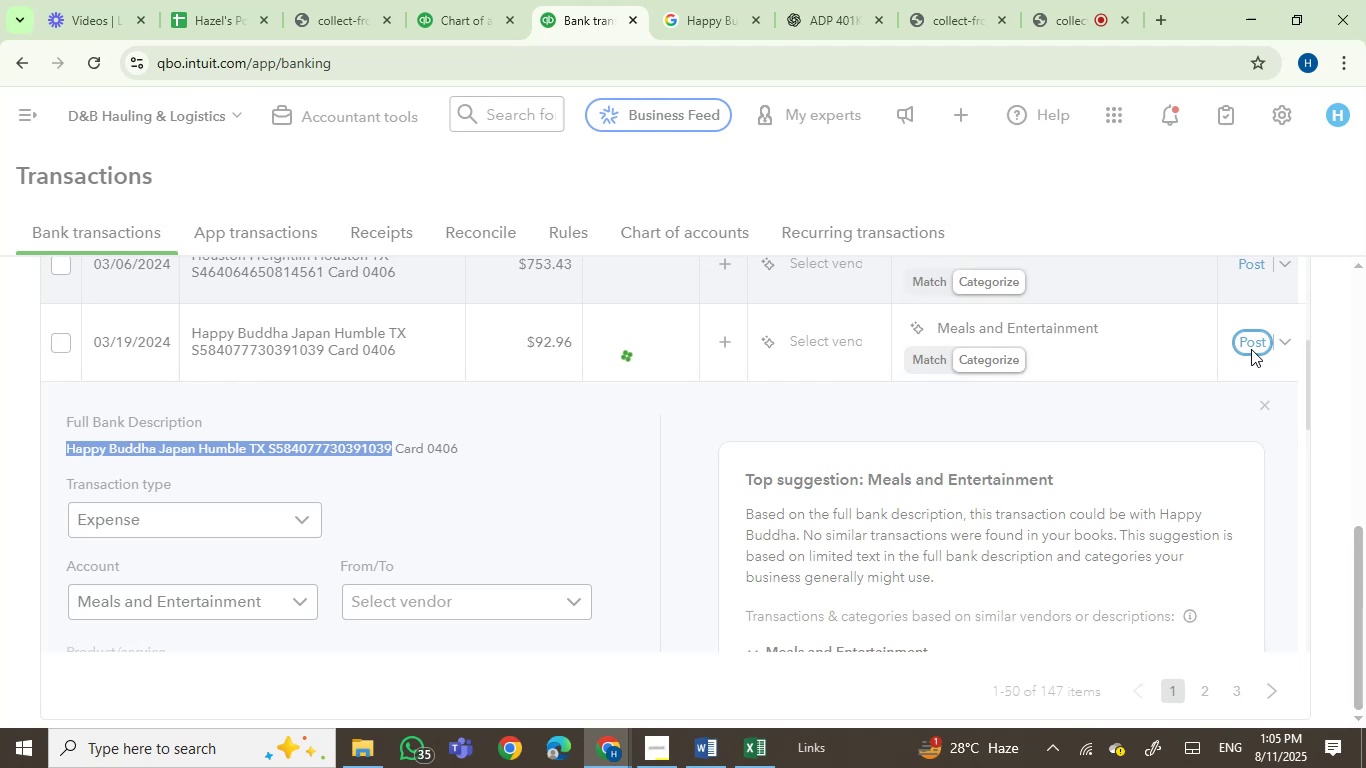 
wait(7.02)
 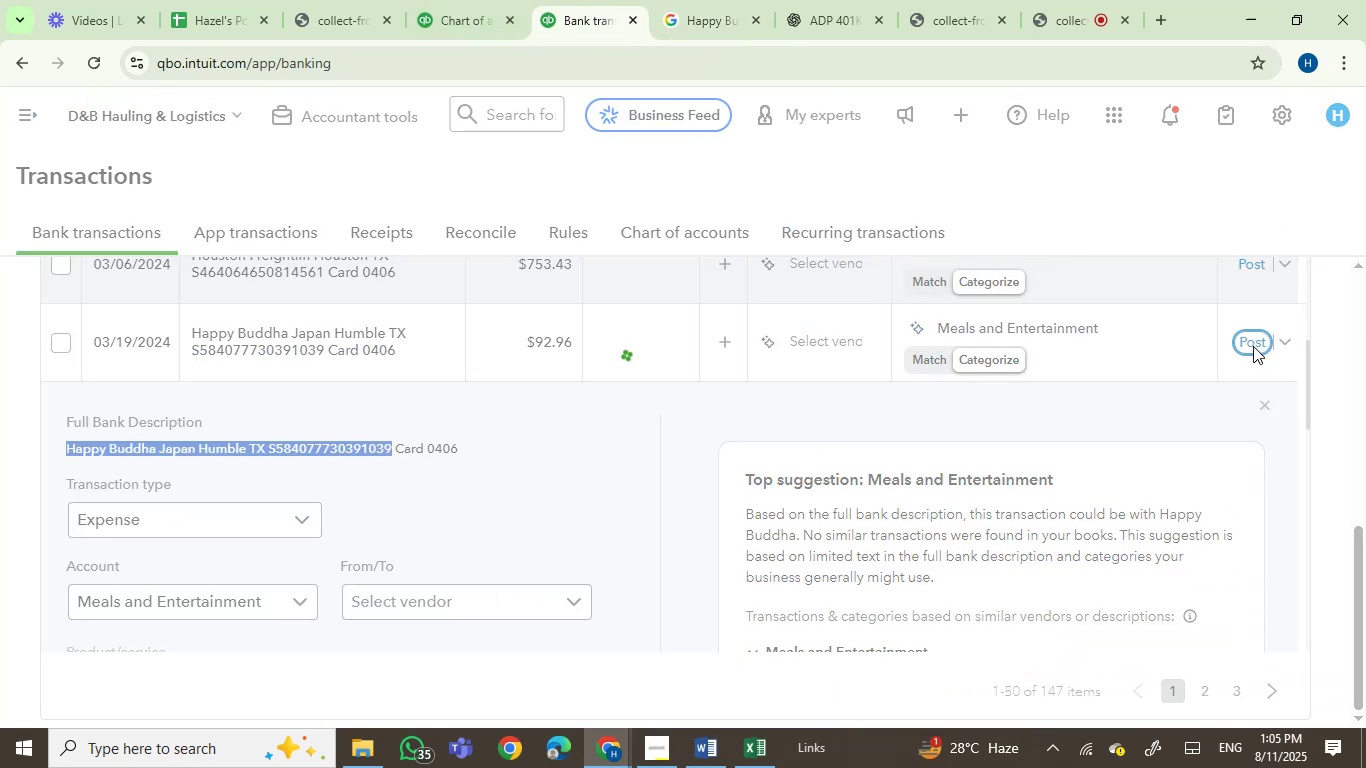 
left_click([333, 355])
 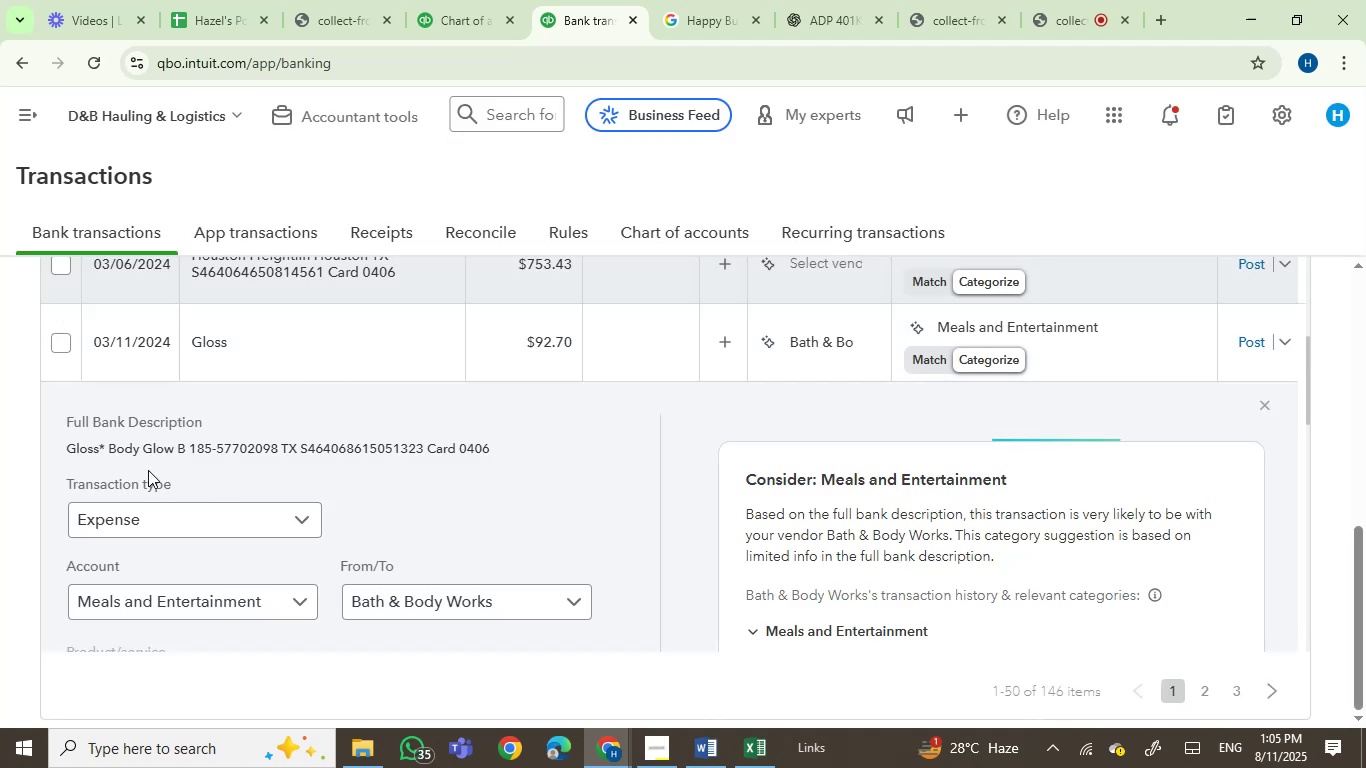 
left_click_drag(start_coordinate=[177, 451], to_coordinate=[33, 464])
 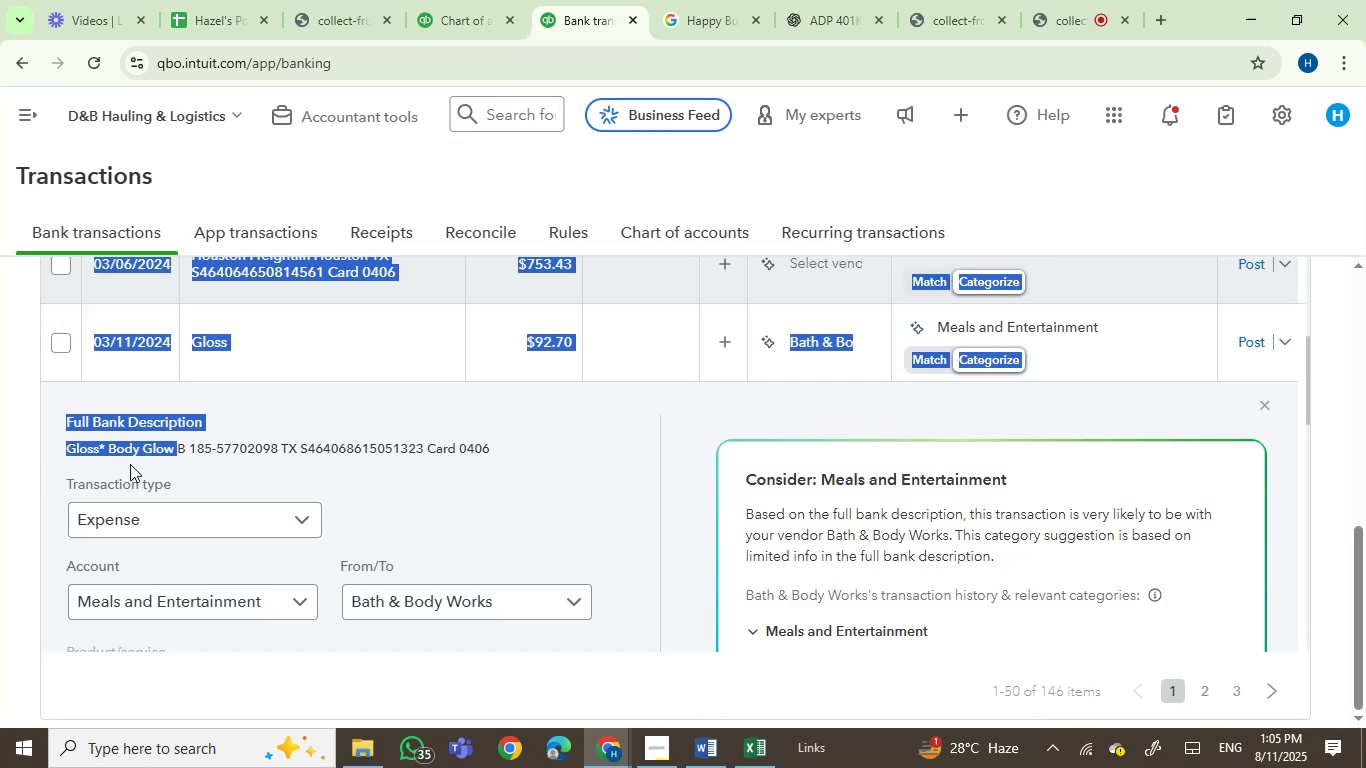 
left_click([140, 463])
 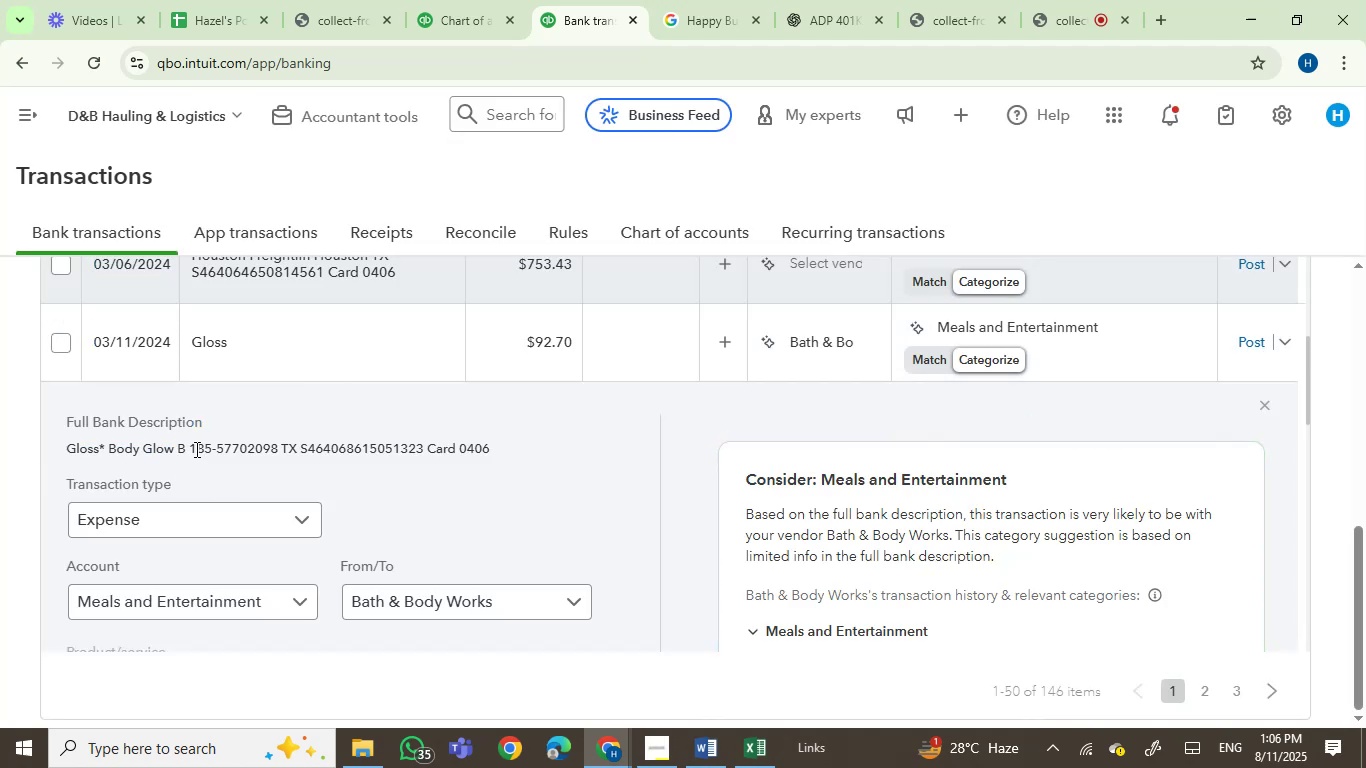 
left_click_drag(start_coordinate=[184, 447], to_coordinate=[65, 458])
 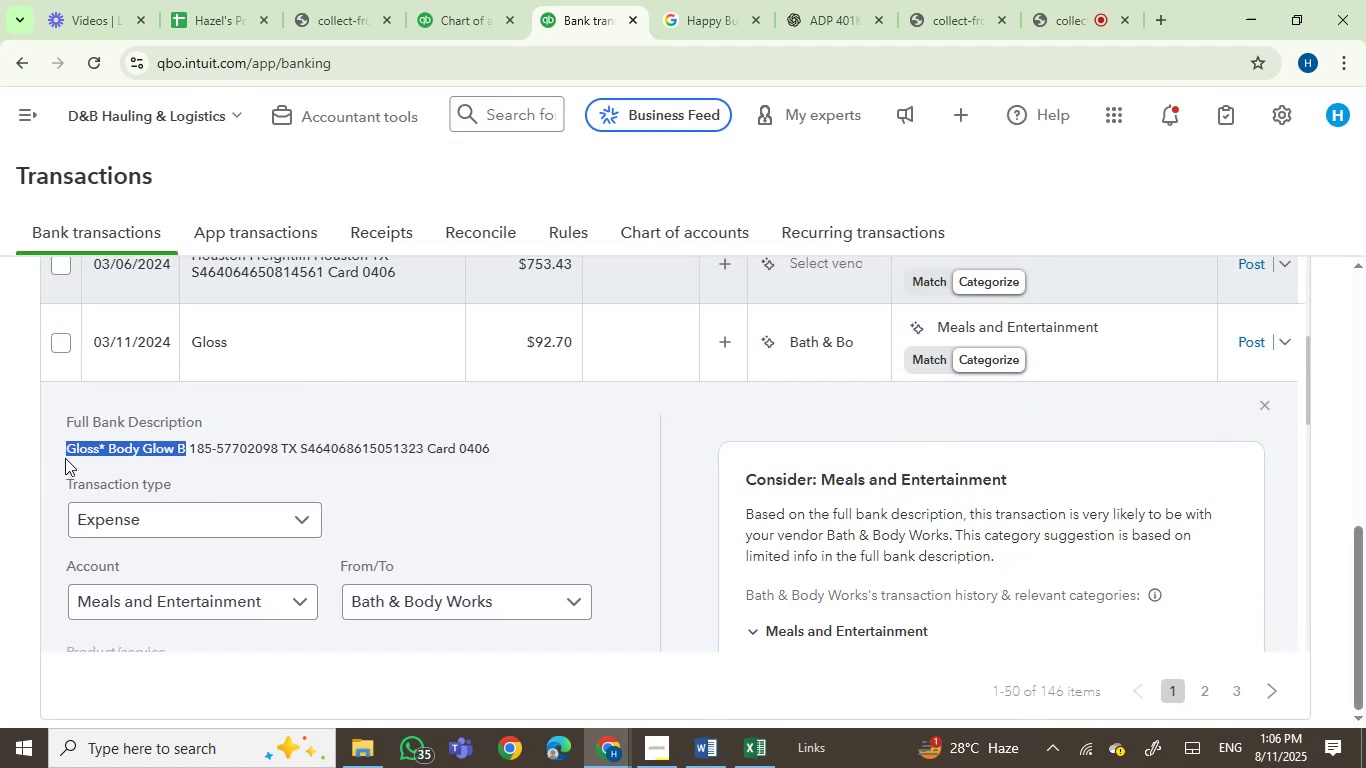 
key(Control+C)
 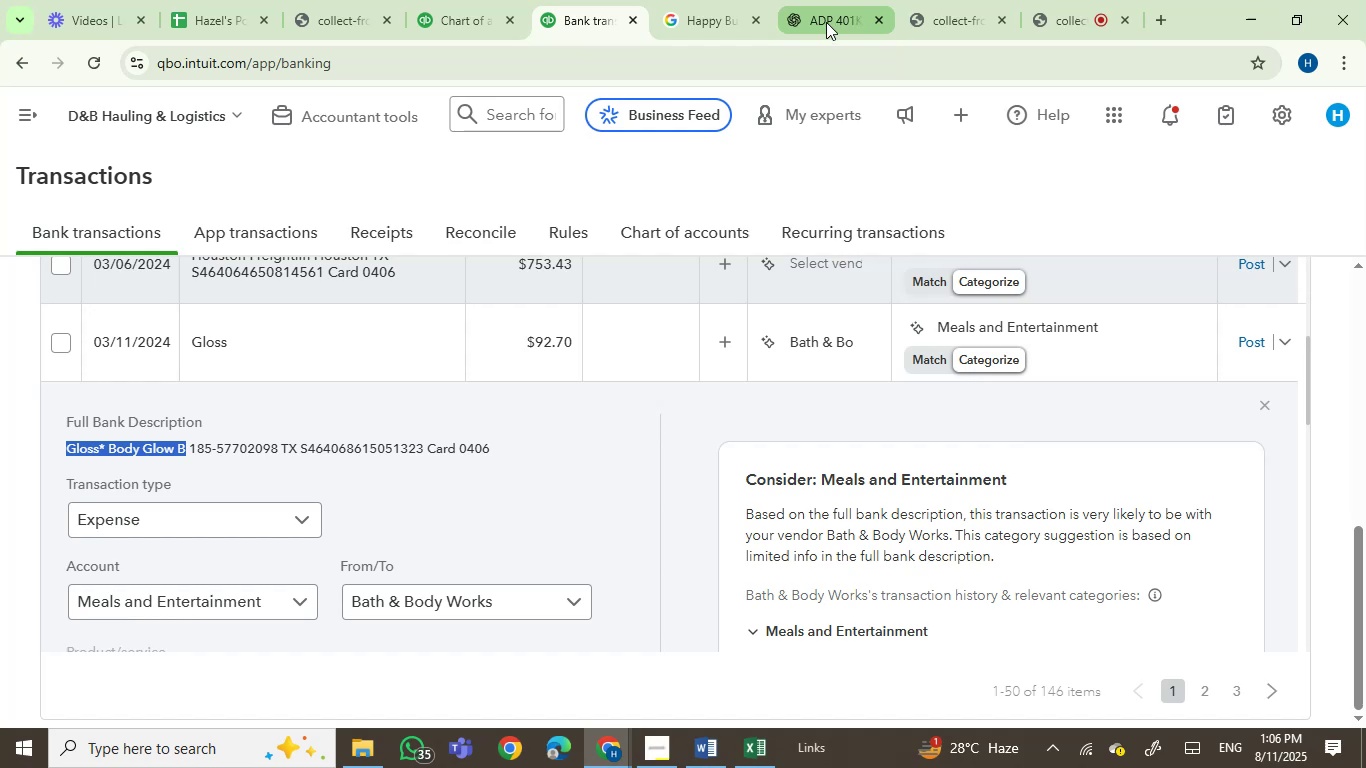 
left_click([700, 6])
 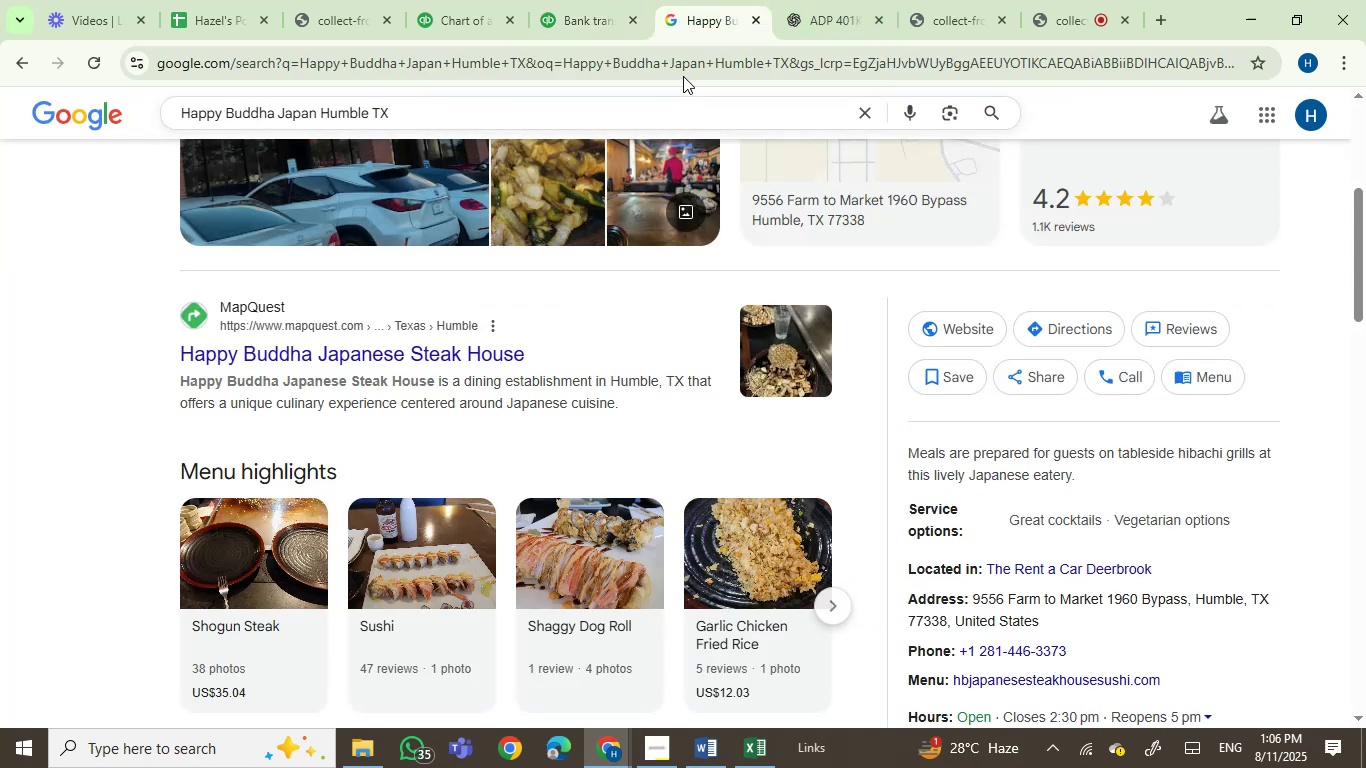 
left_click([691, 67])
 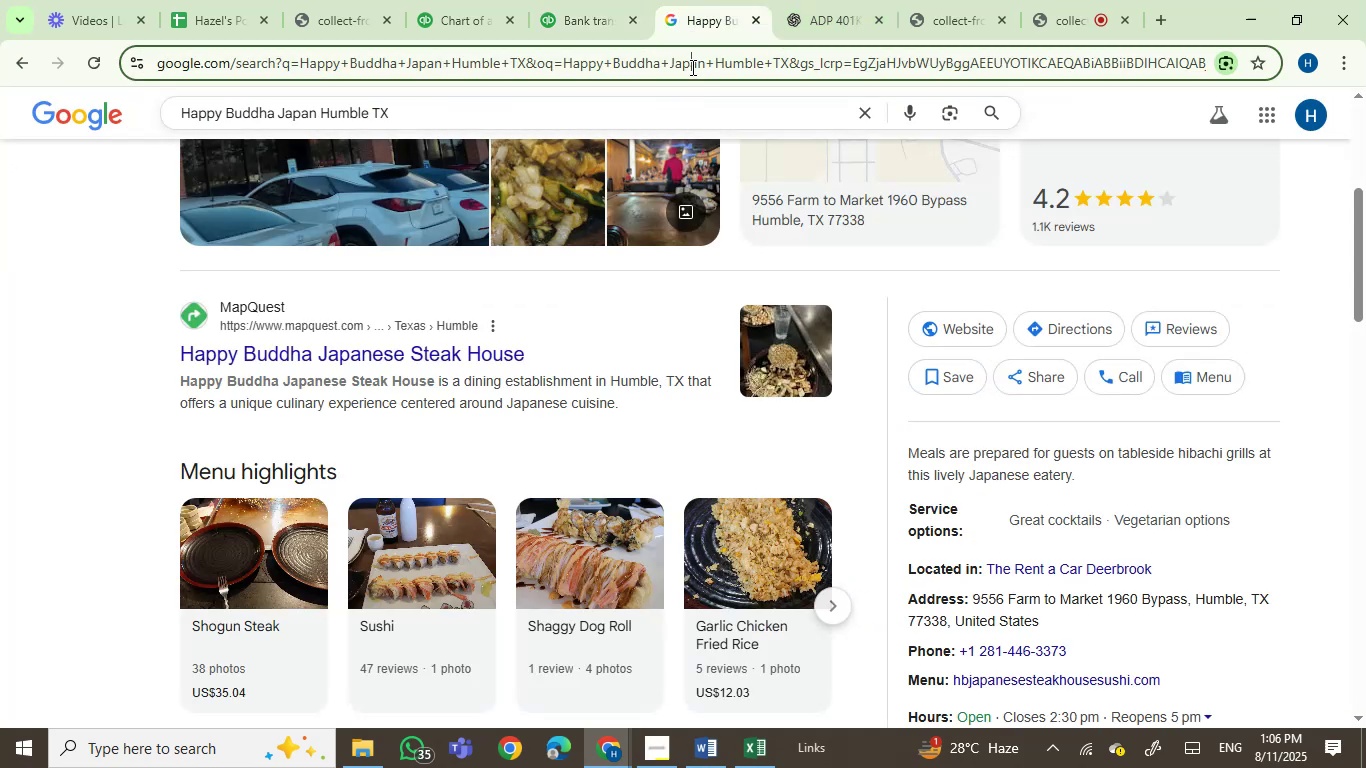 
key(Control+ControlLeft)
 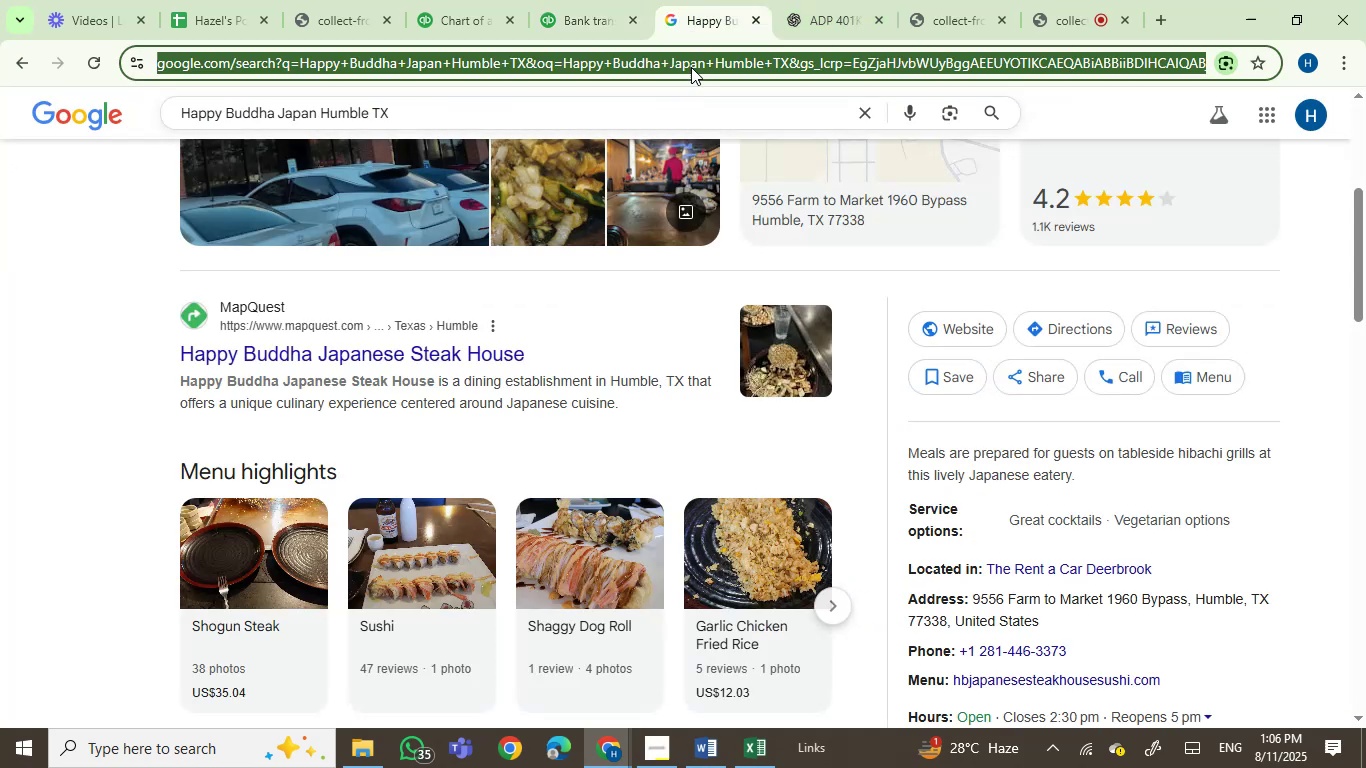 
key(Control+V)
 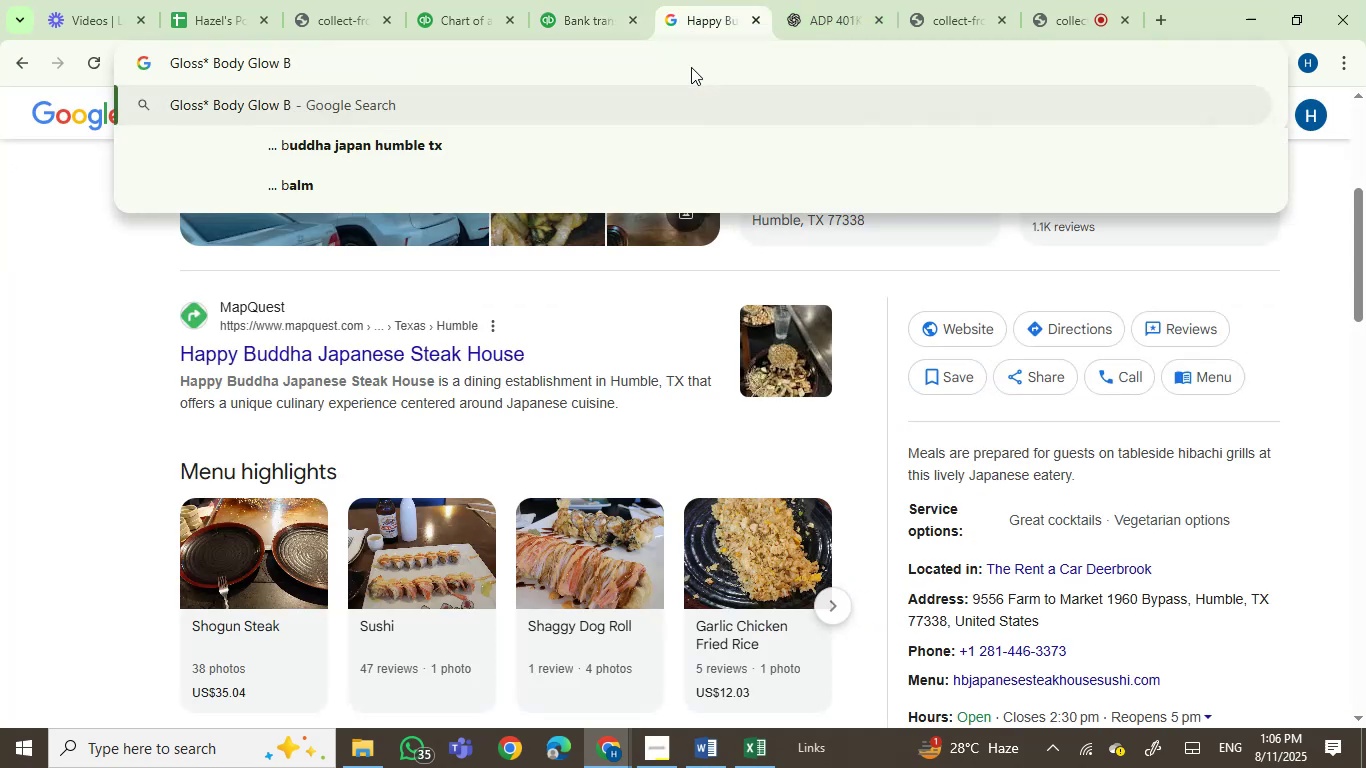 
key(Enter)
 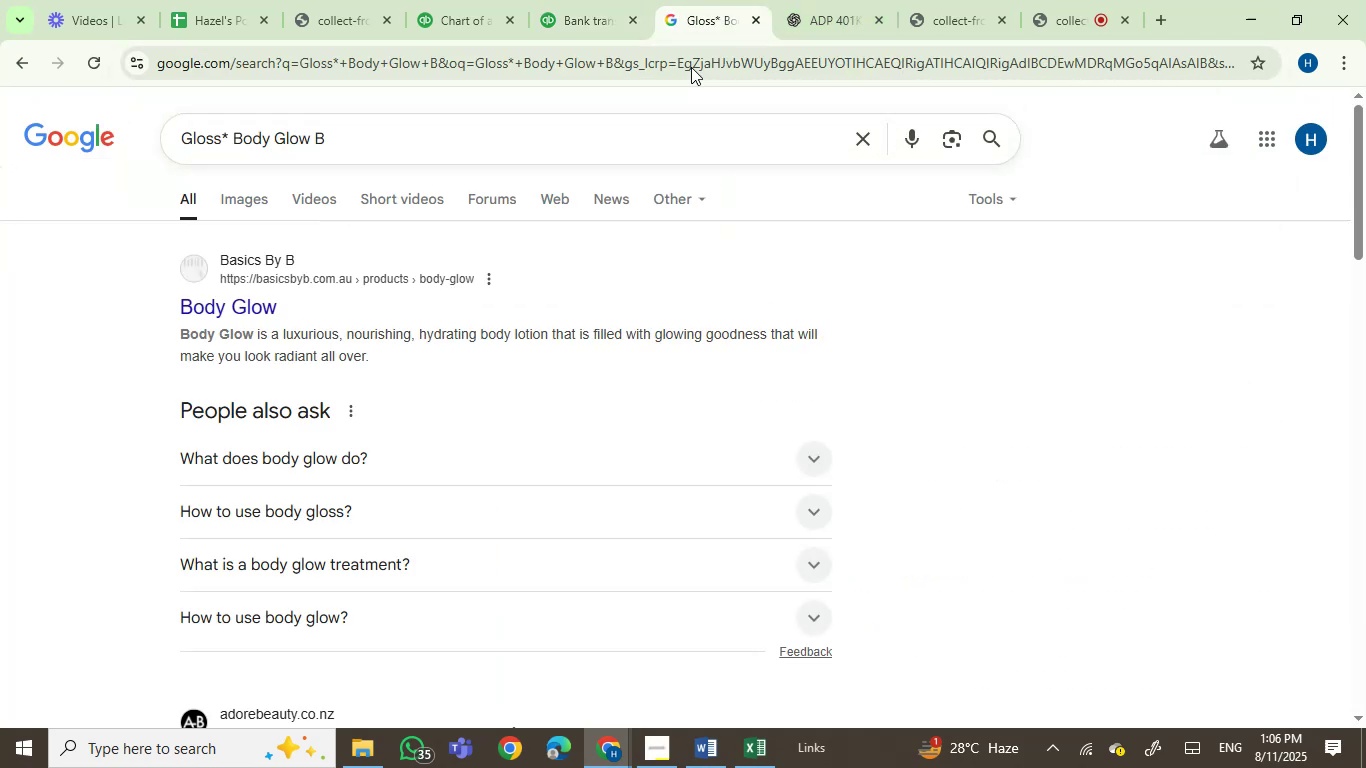 
wait(6.97)
 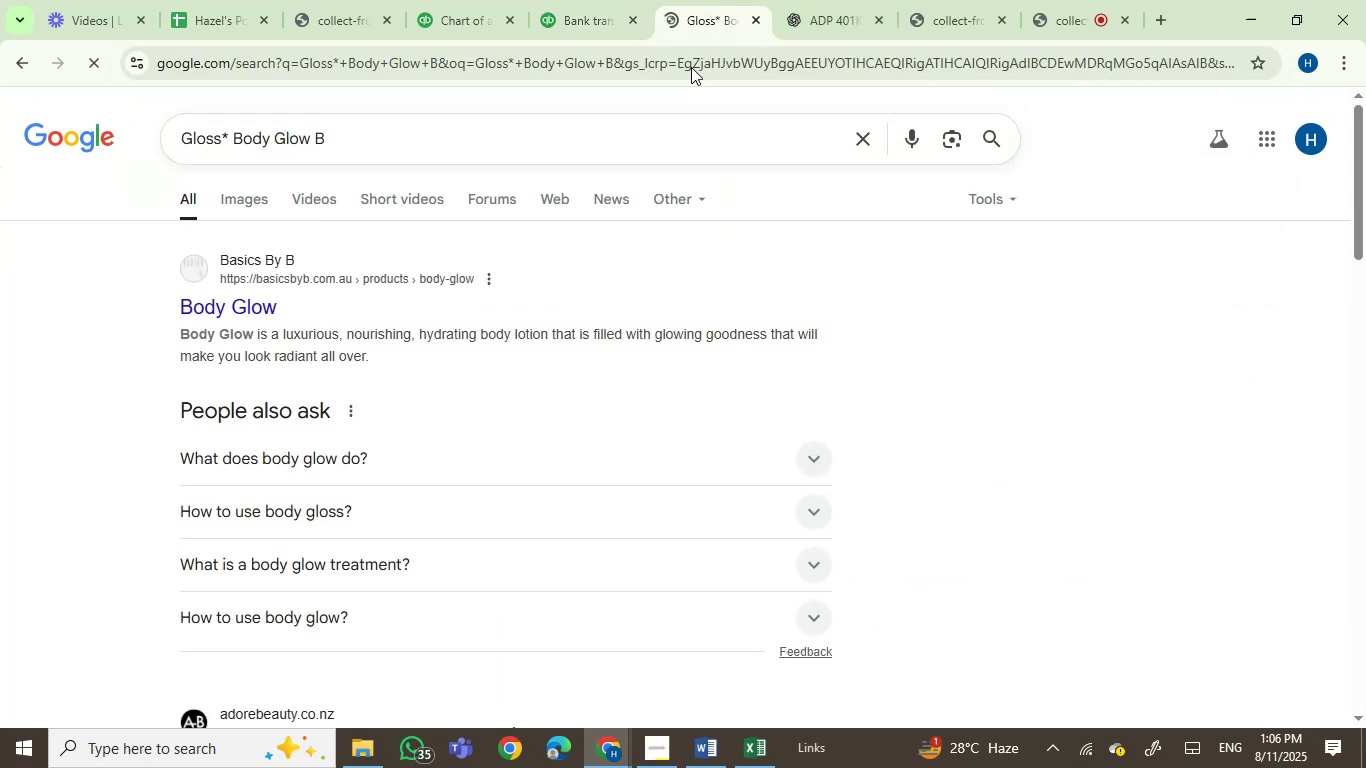 
left_click([593, 0])
 